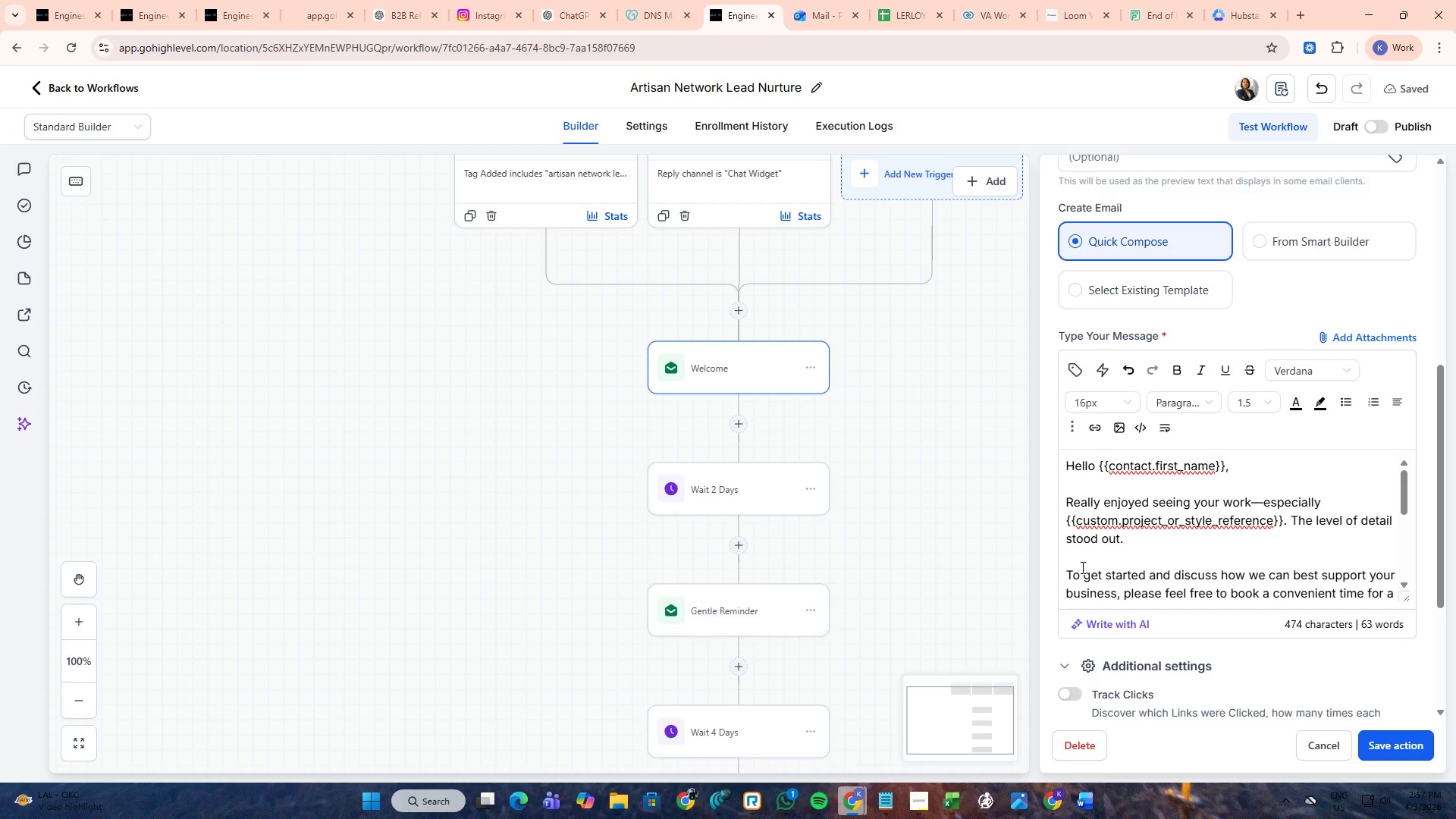 
left_click_drag(start_coordinate=[1069, 574], to_coordinate=[1105, 576])
 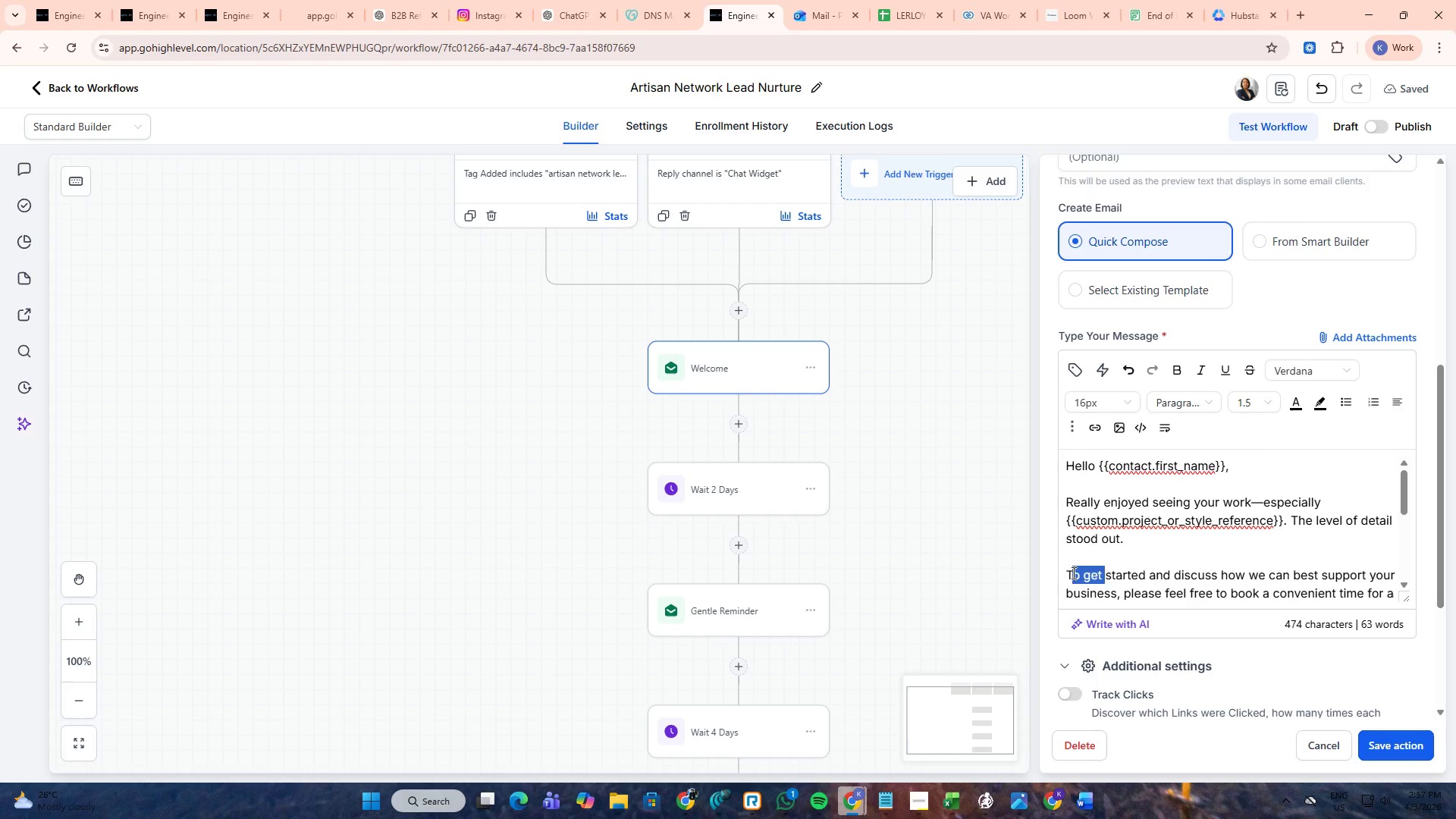 
left_click([1072, 573])
 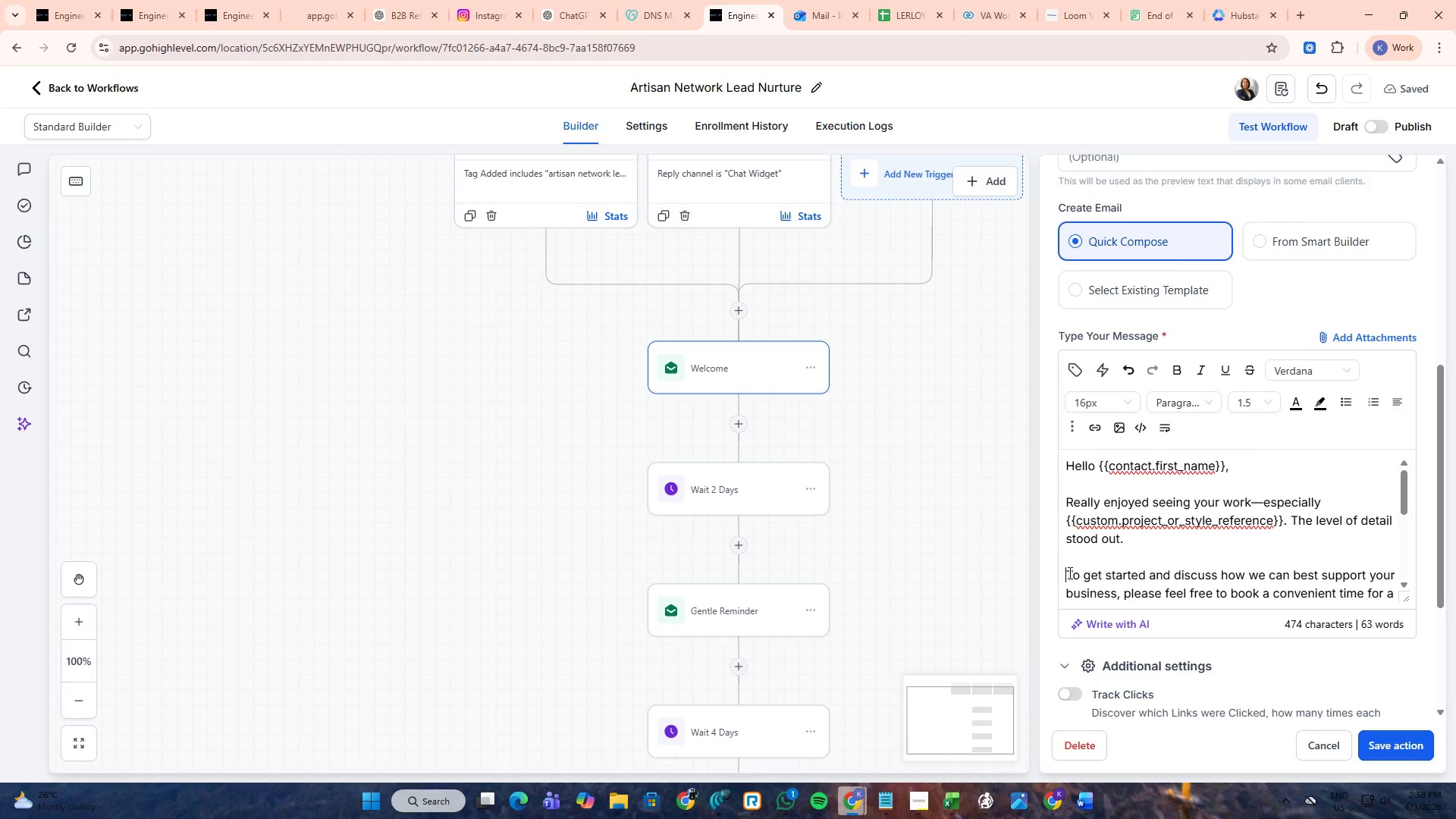 
left_click_drag(start_coordinate=[1068, 573], to_coordinate=[1357, 541])
 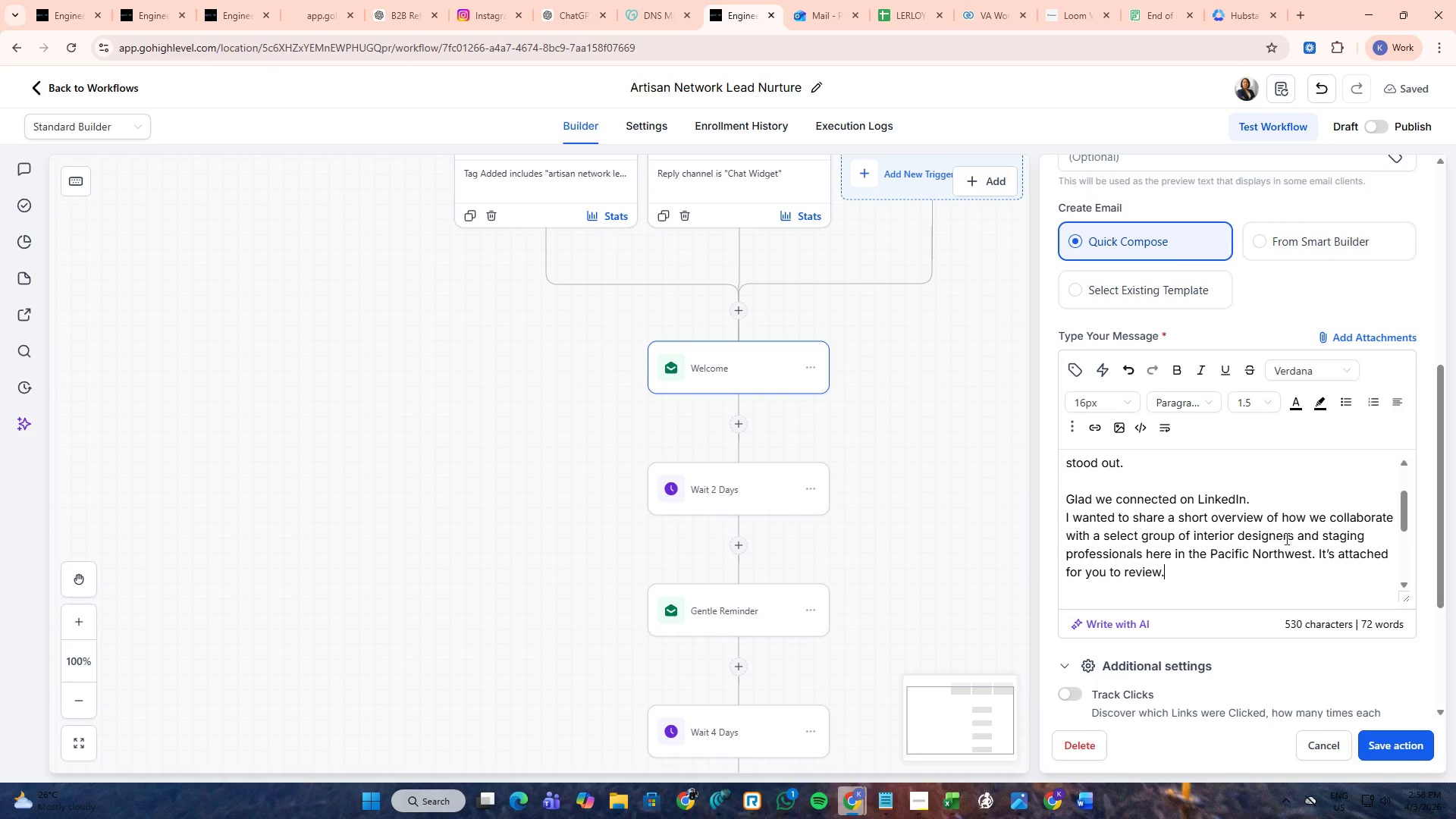 
scroll: coordinate [1097, 574], scroll_direction: down, amount: 2.0
 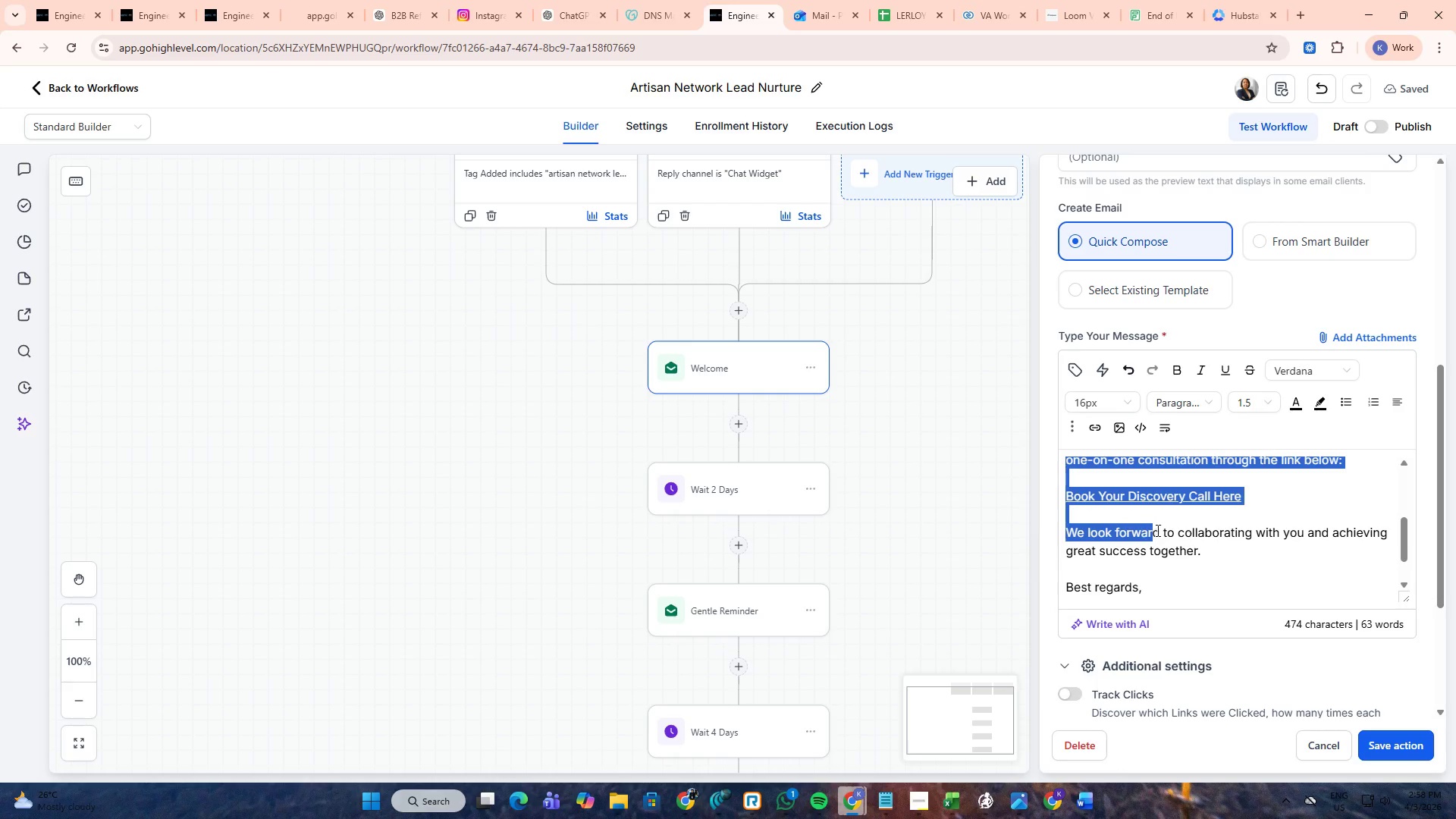 
scroll: coordinate [1171, 519], scroll_direction: up, amount: 1.0
 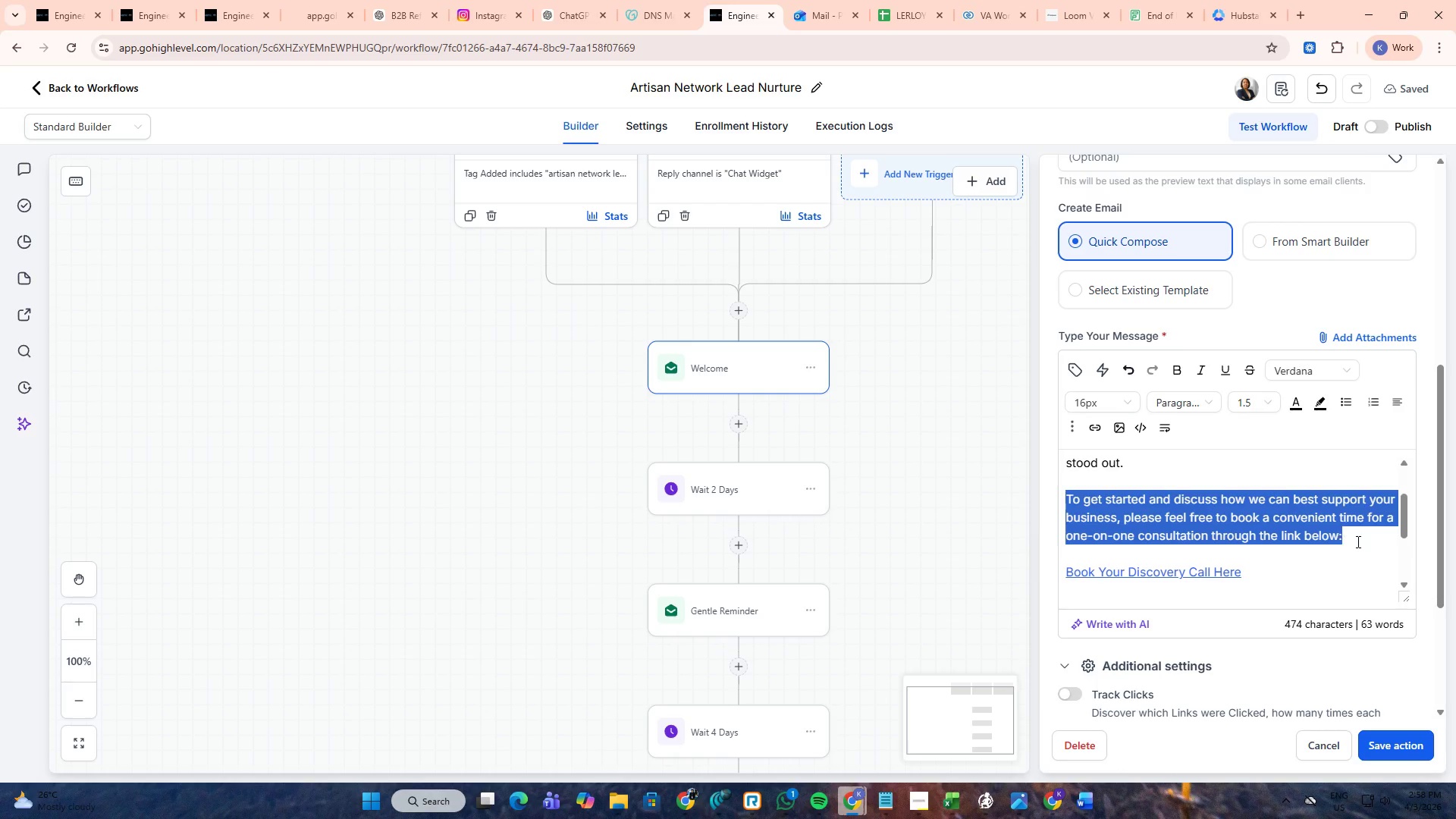 
key(Control+ControlLeft)
 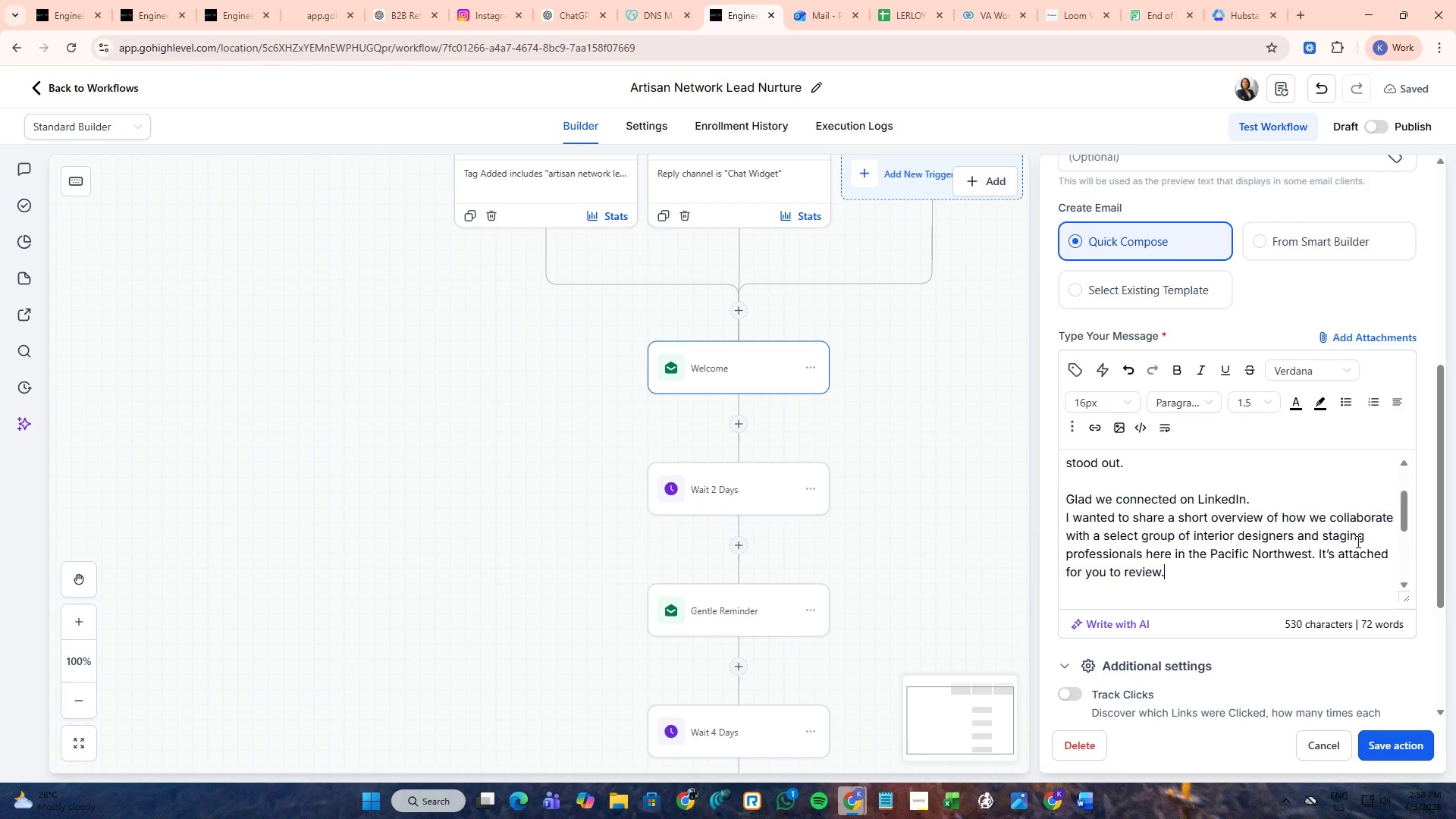 
key(Control+V)
 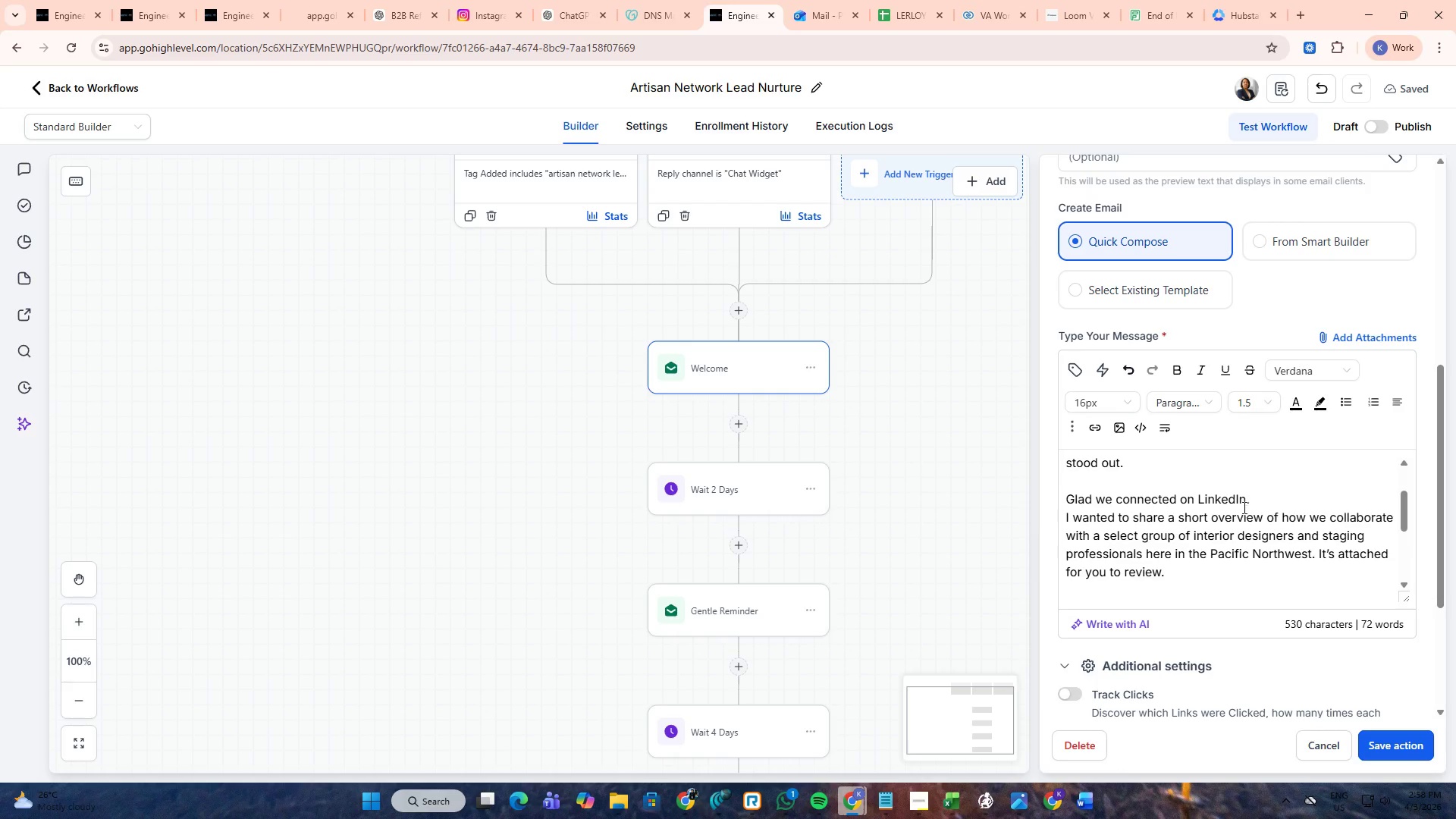 
left_click([1257, 496])
 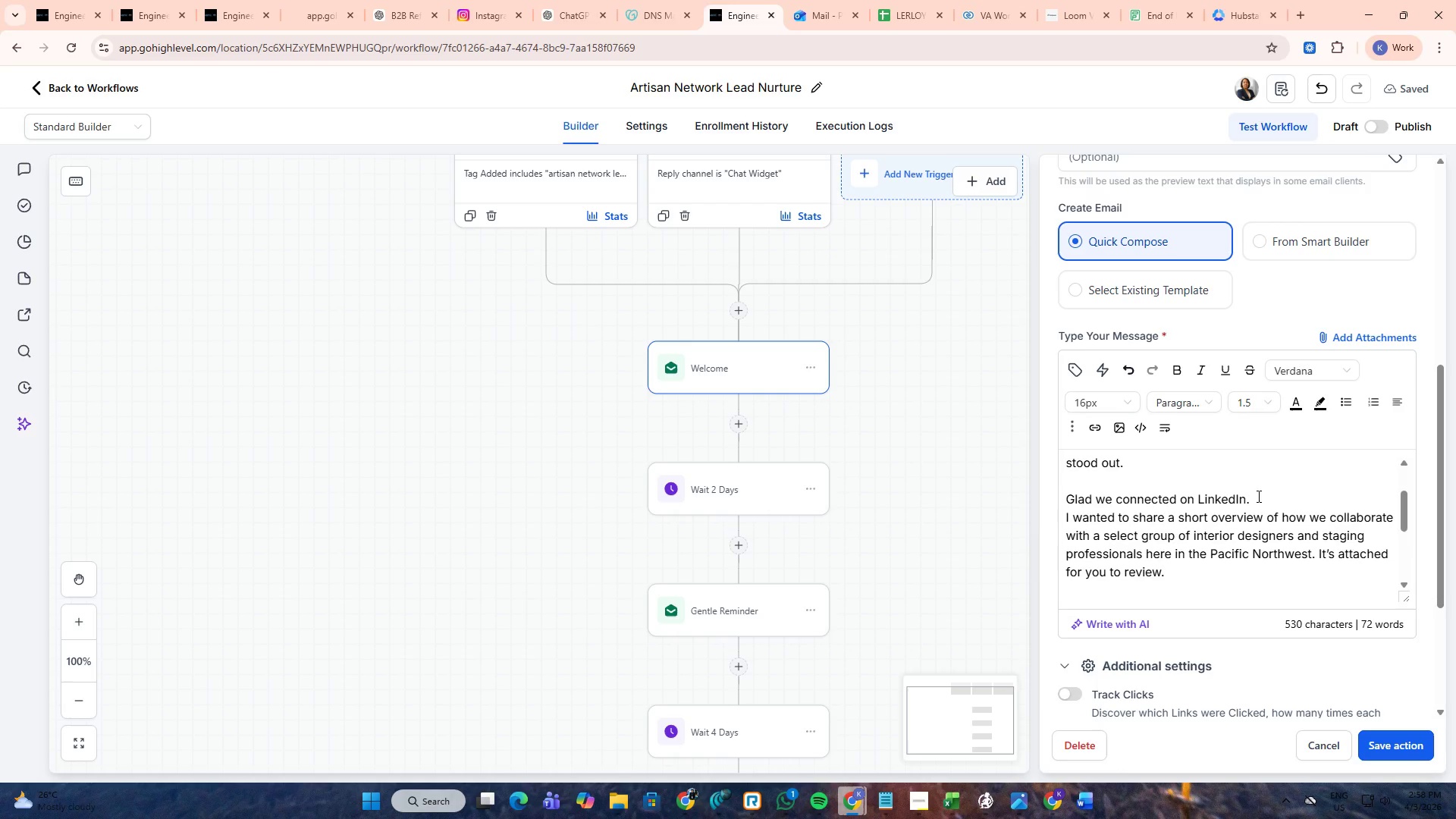 
key(NumpadEnter)
 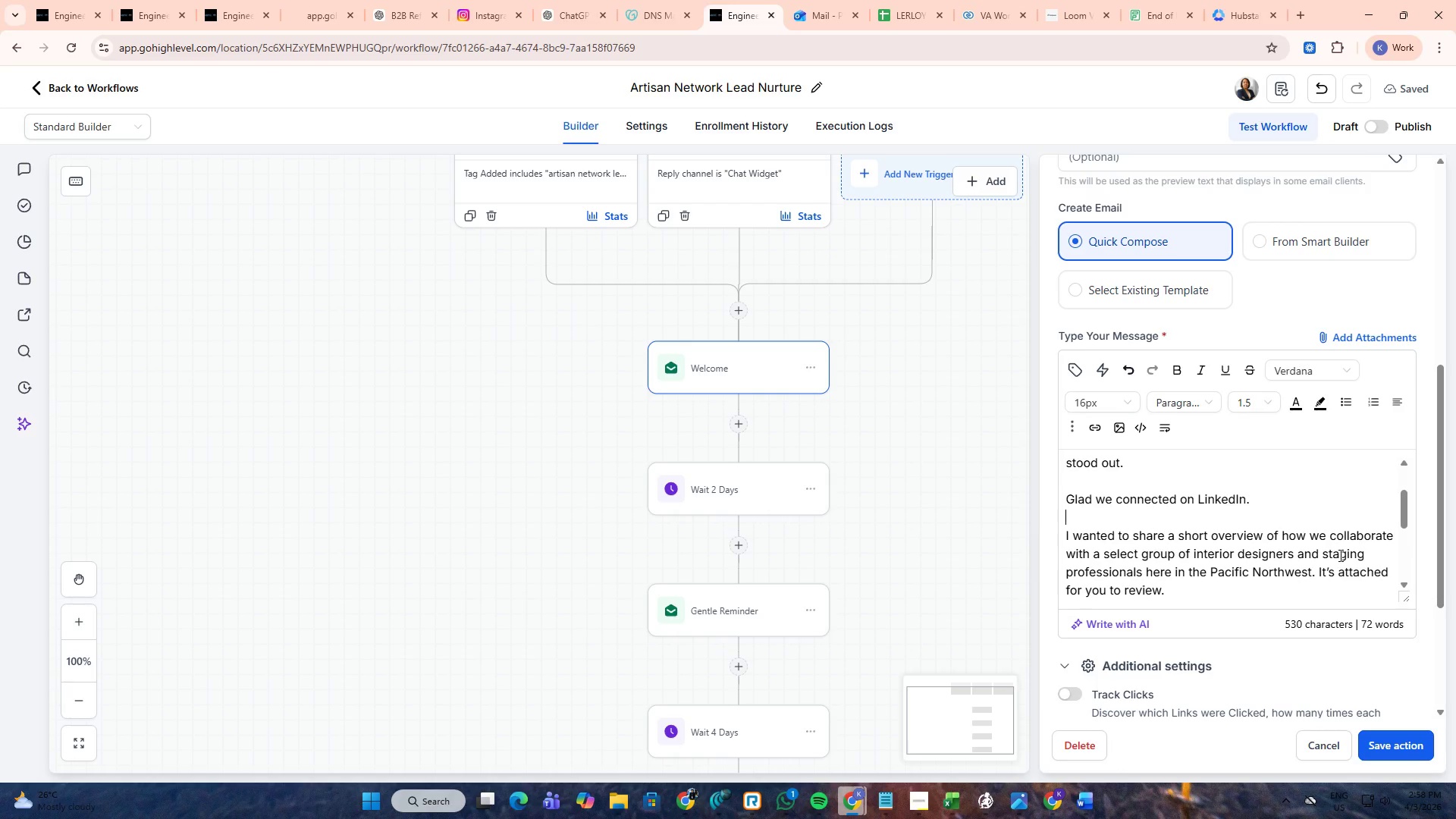 
scroll: coordinate [1326, 551], scroll_direction: down, amount: 1.0
 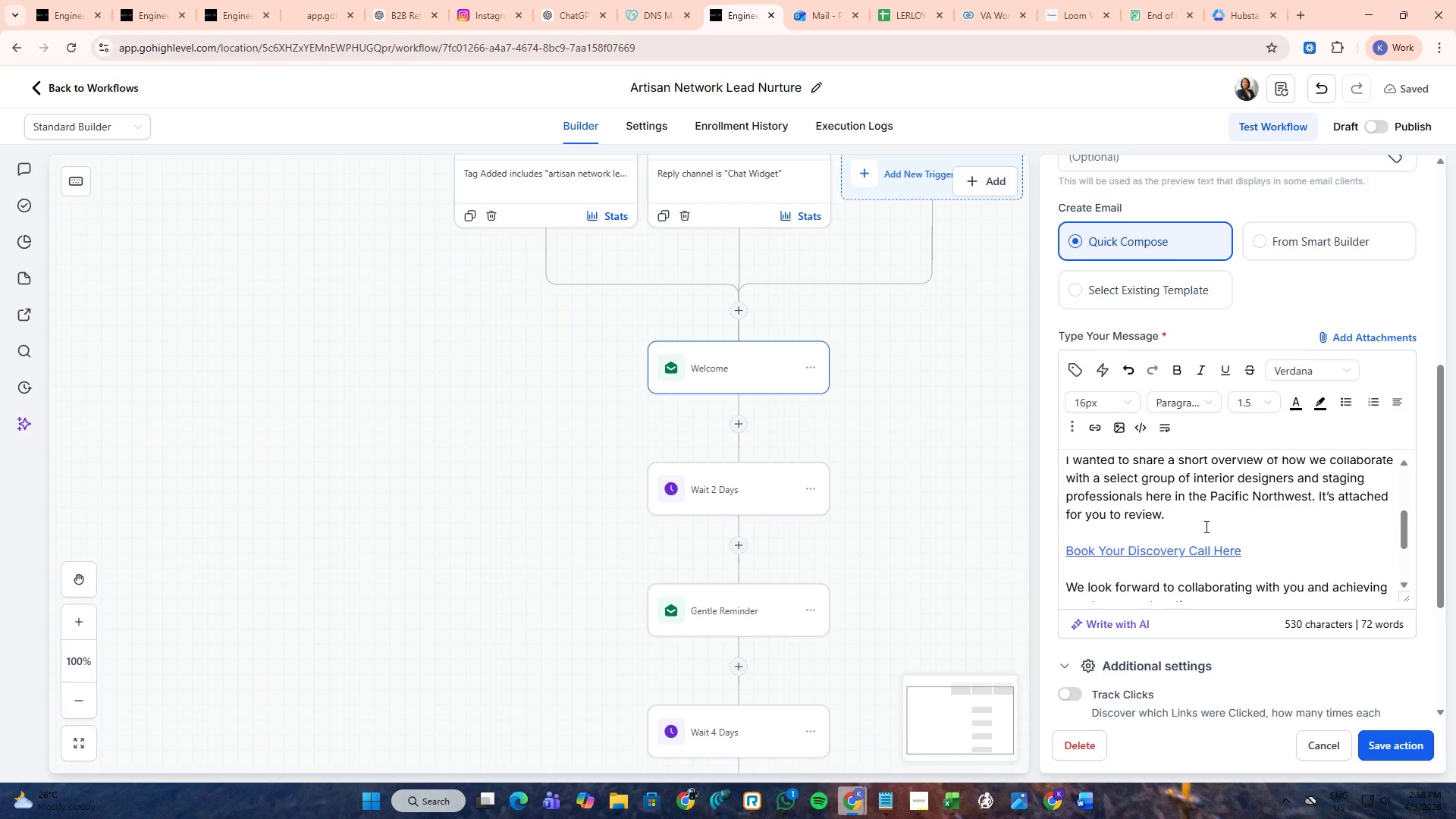 
key(Alt+AltLeft)
 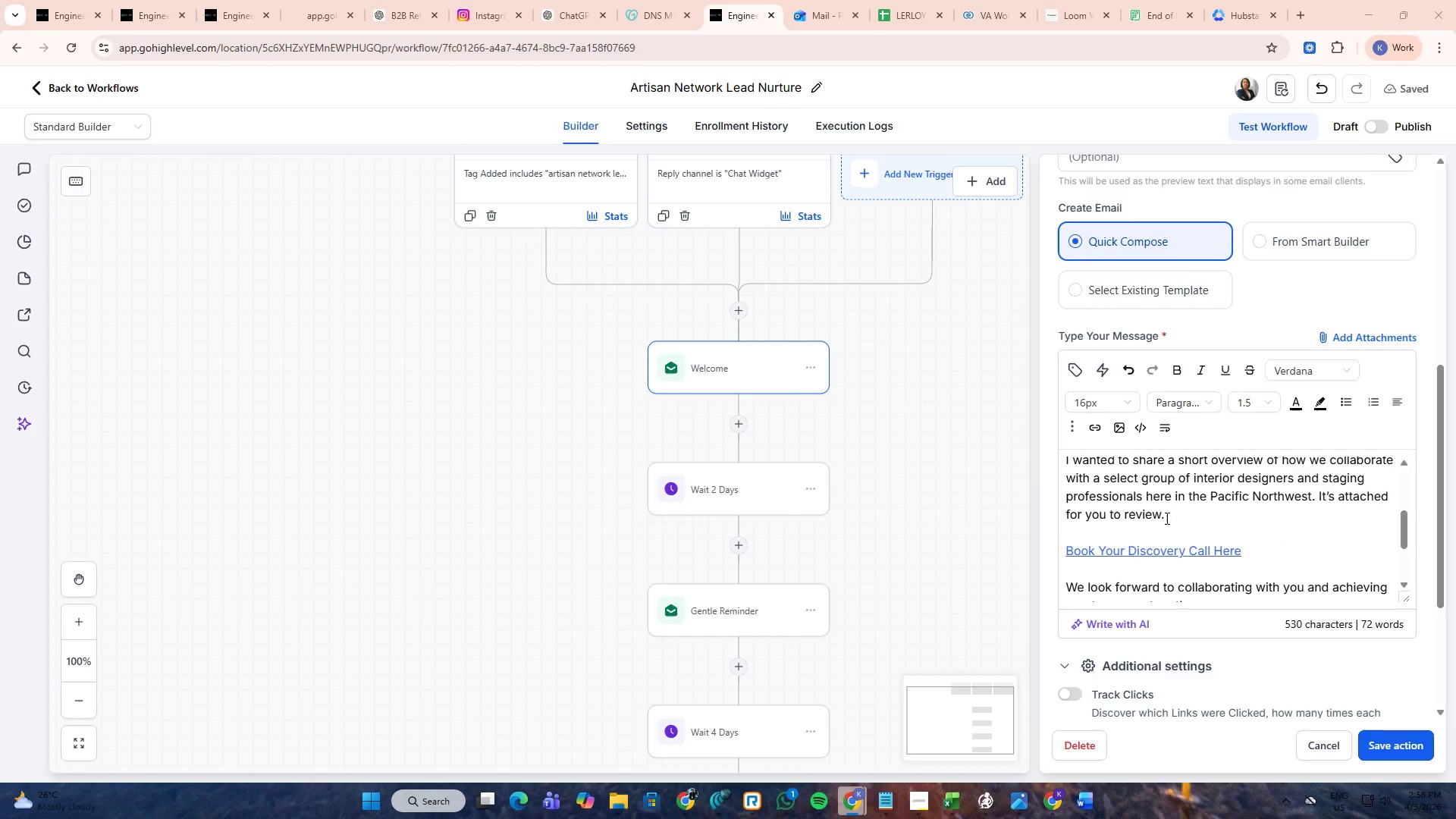 
key(Alt+Tab)
 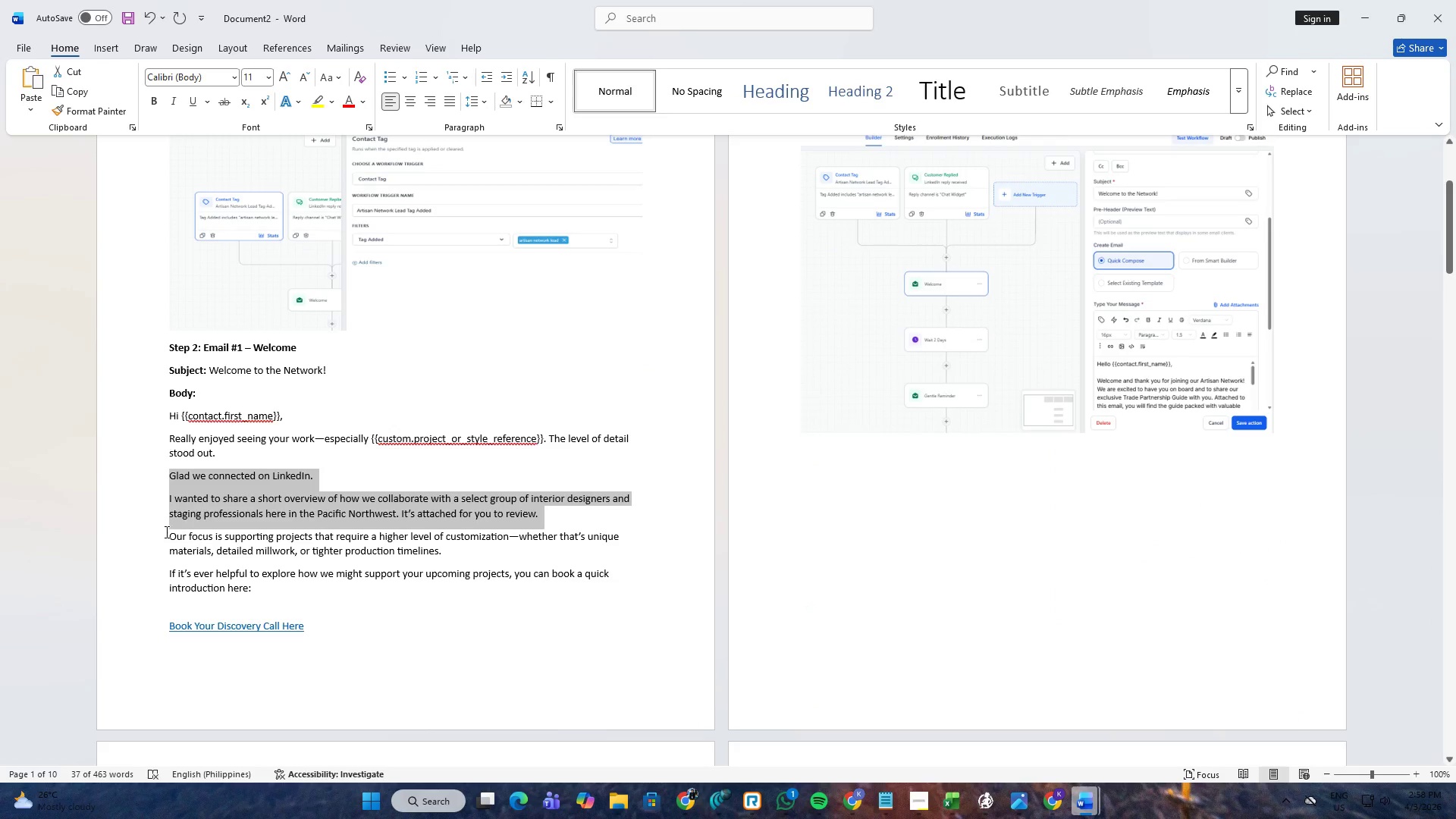 
left_click_drag(start_coordinate=[165, 534], to_coordinate=[332, 592])
 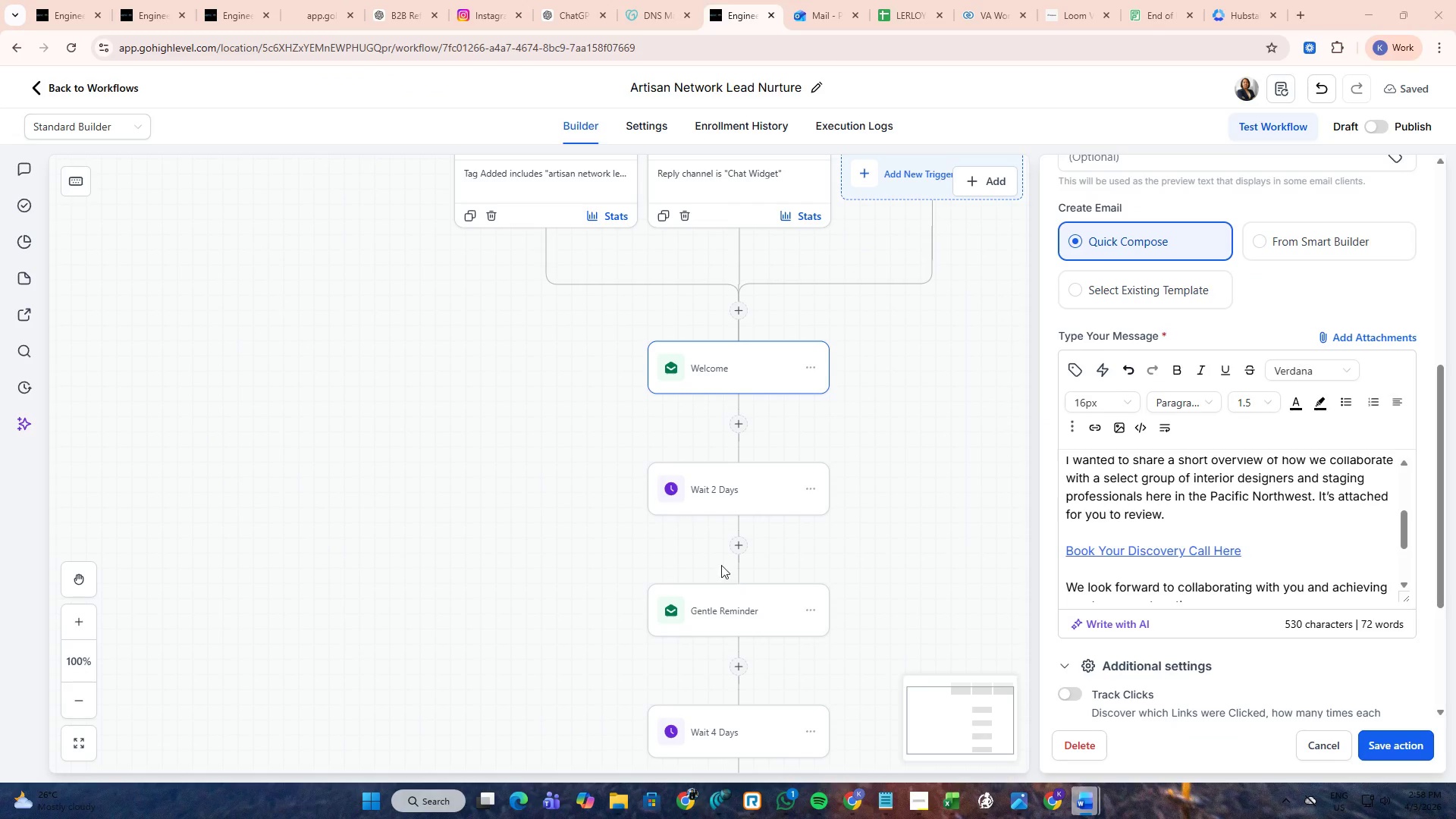 
key(Control+ControlLeft)
 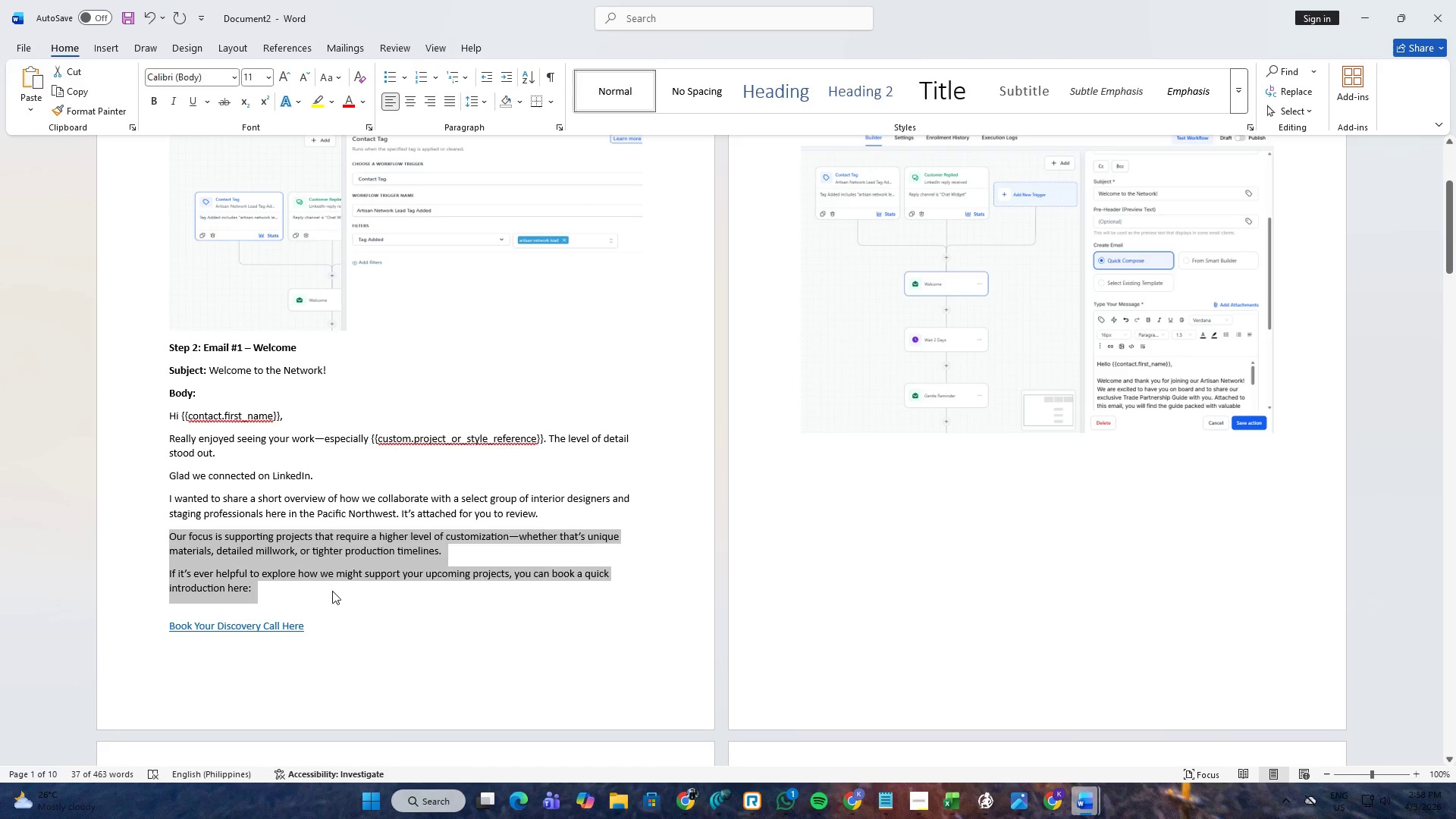 
key(Control+C)
 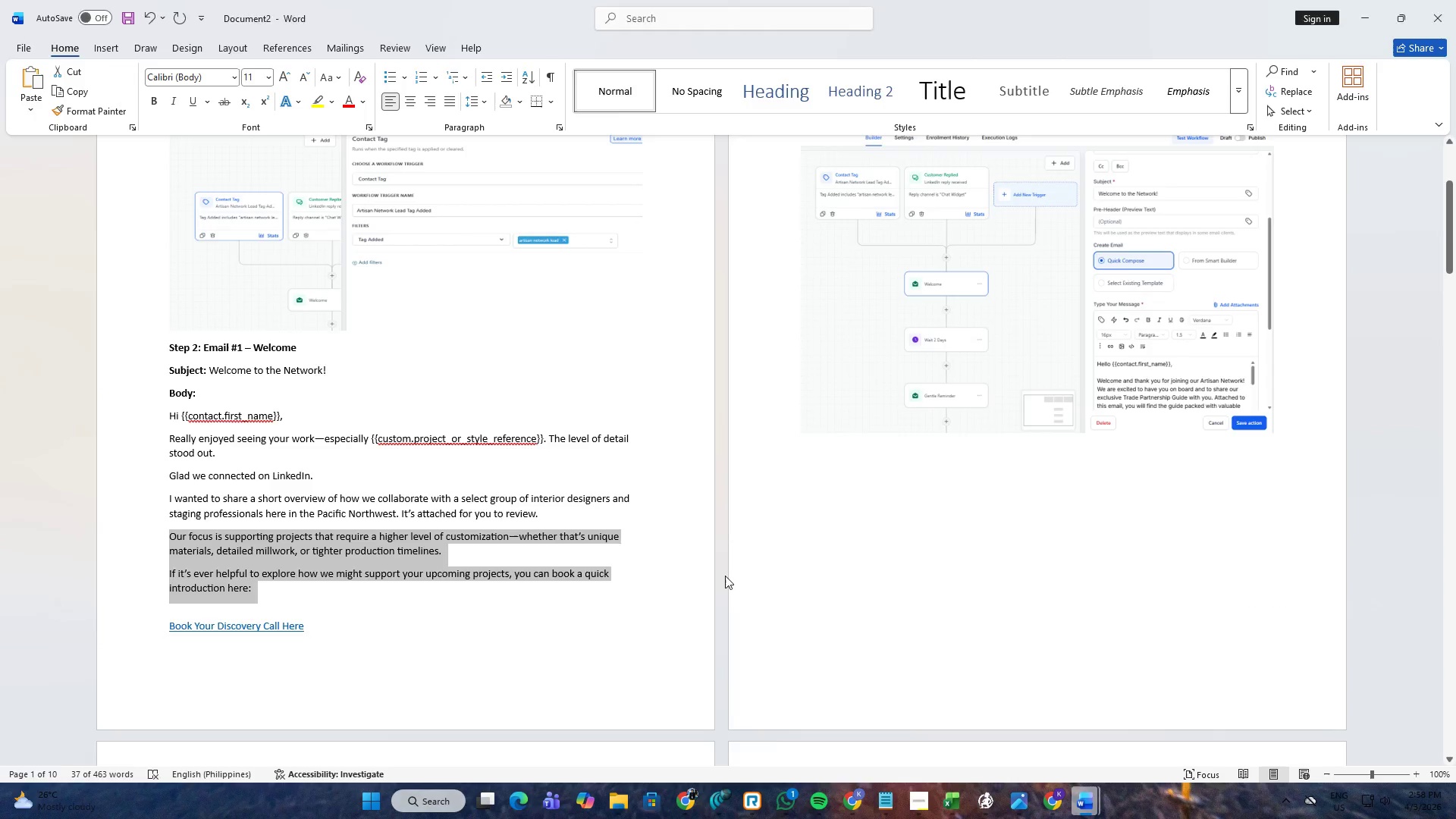 
key(Alt+AltLeft)
 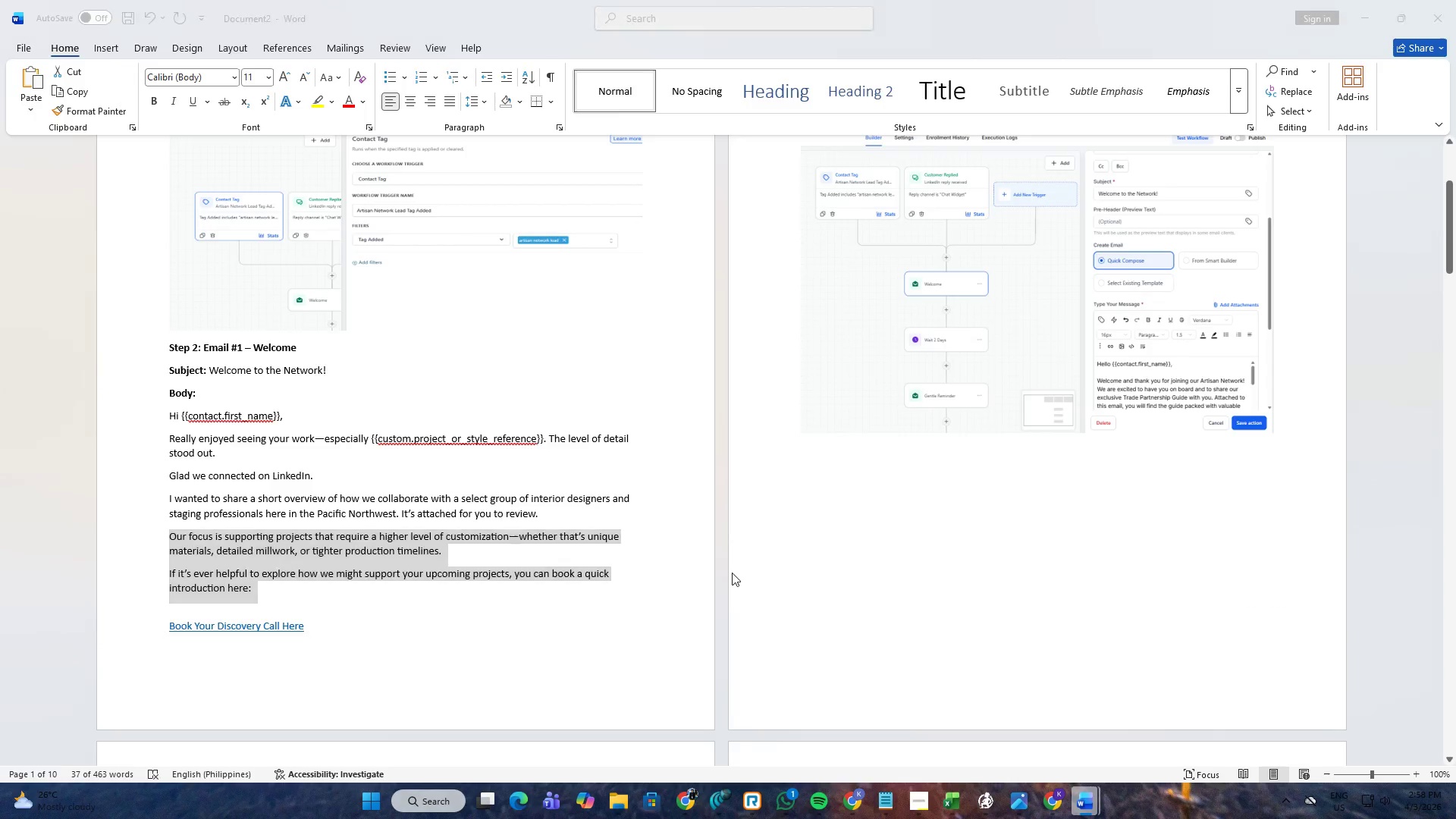 
key(Alt+Tab)
 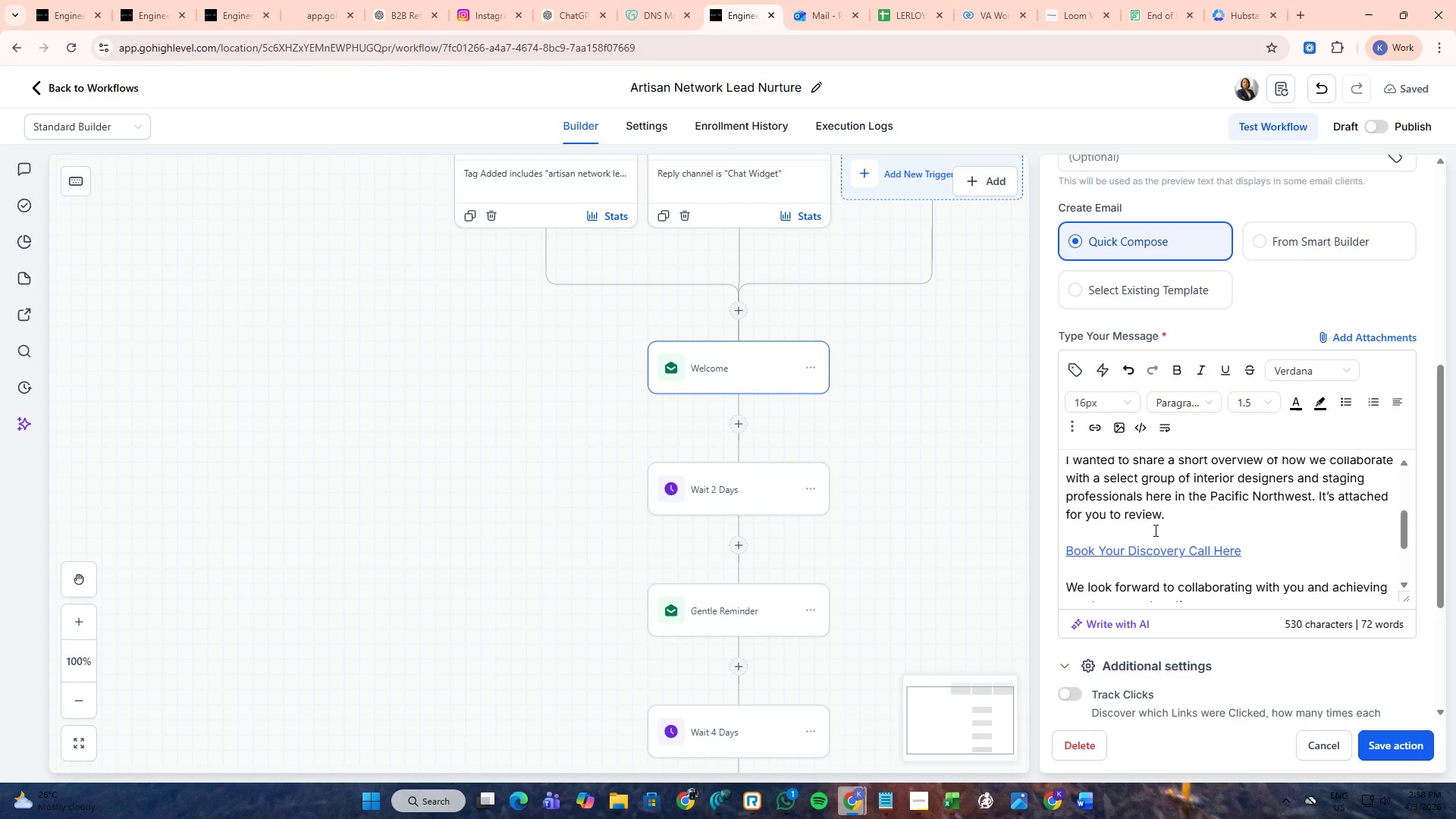 
left_click([1169, 526])
 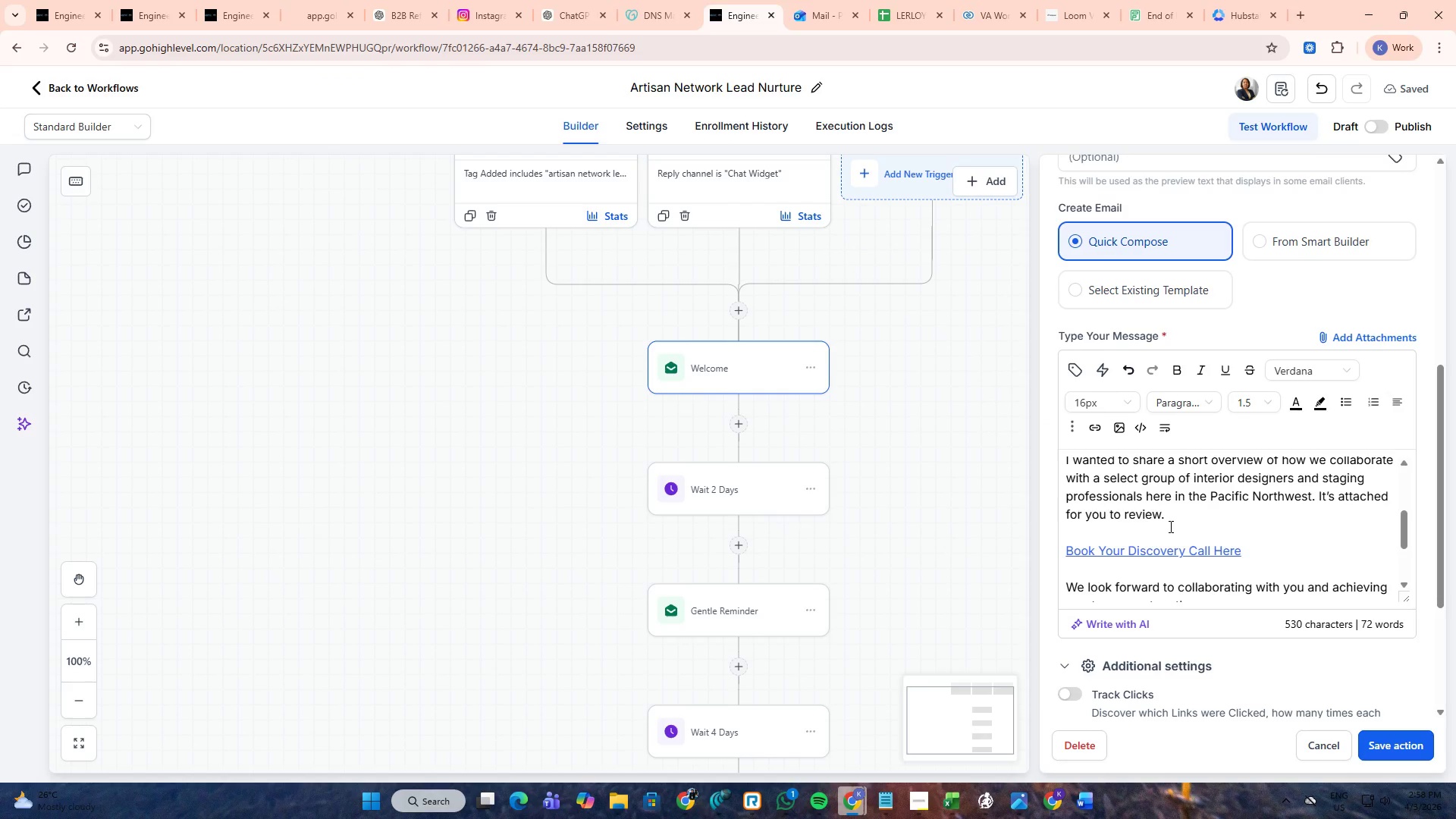 
key(NumpadEnter)
 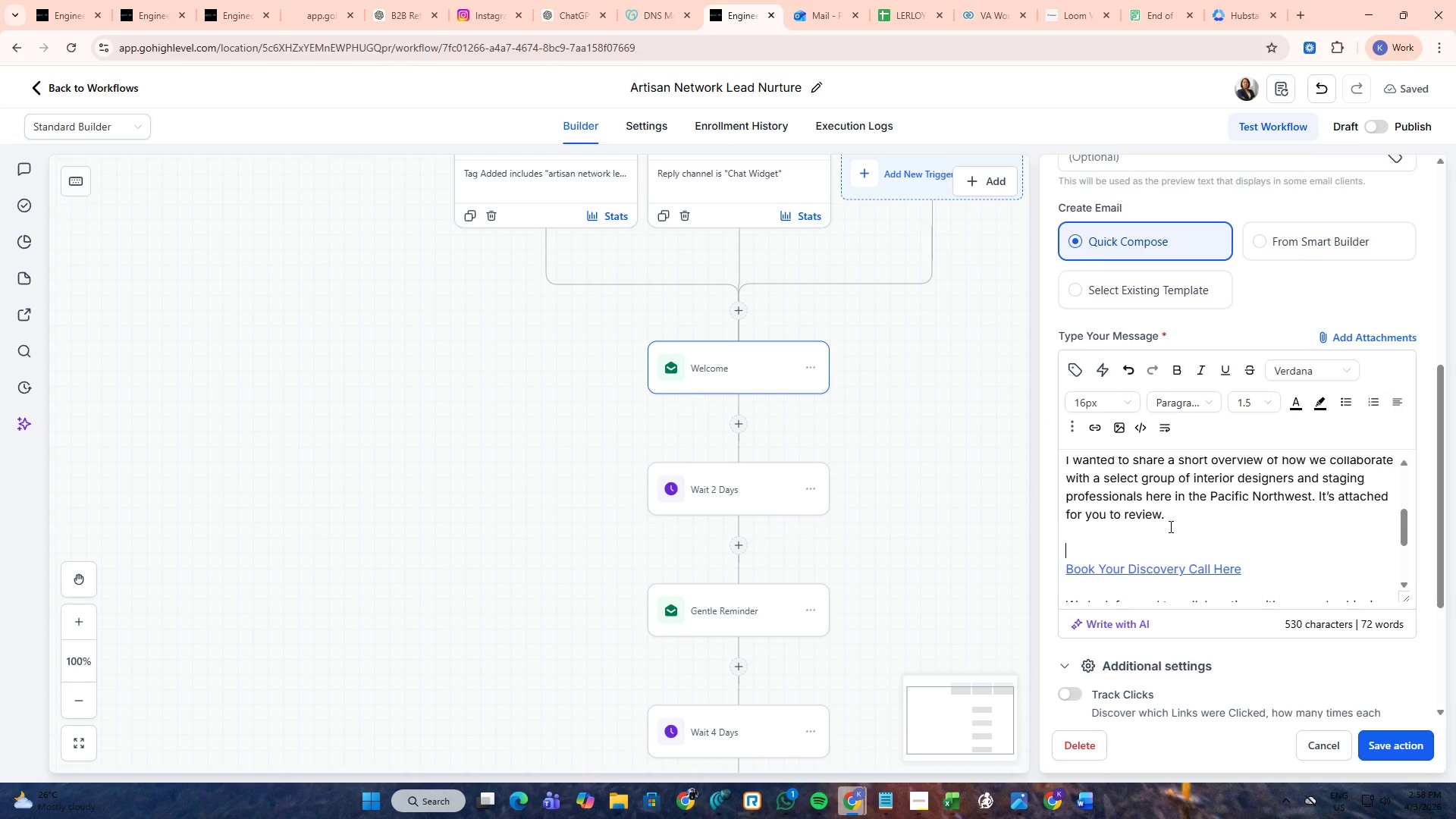 
key(Control+ControlLeft)
 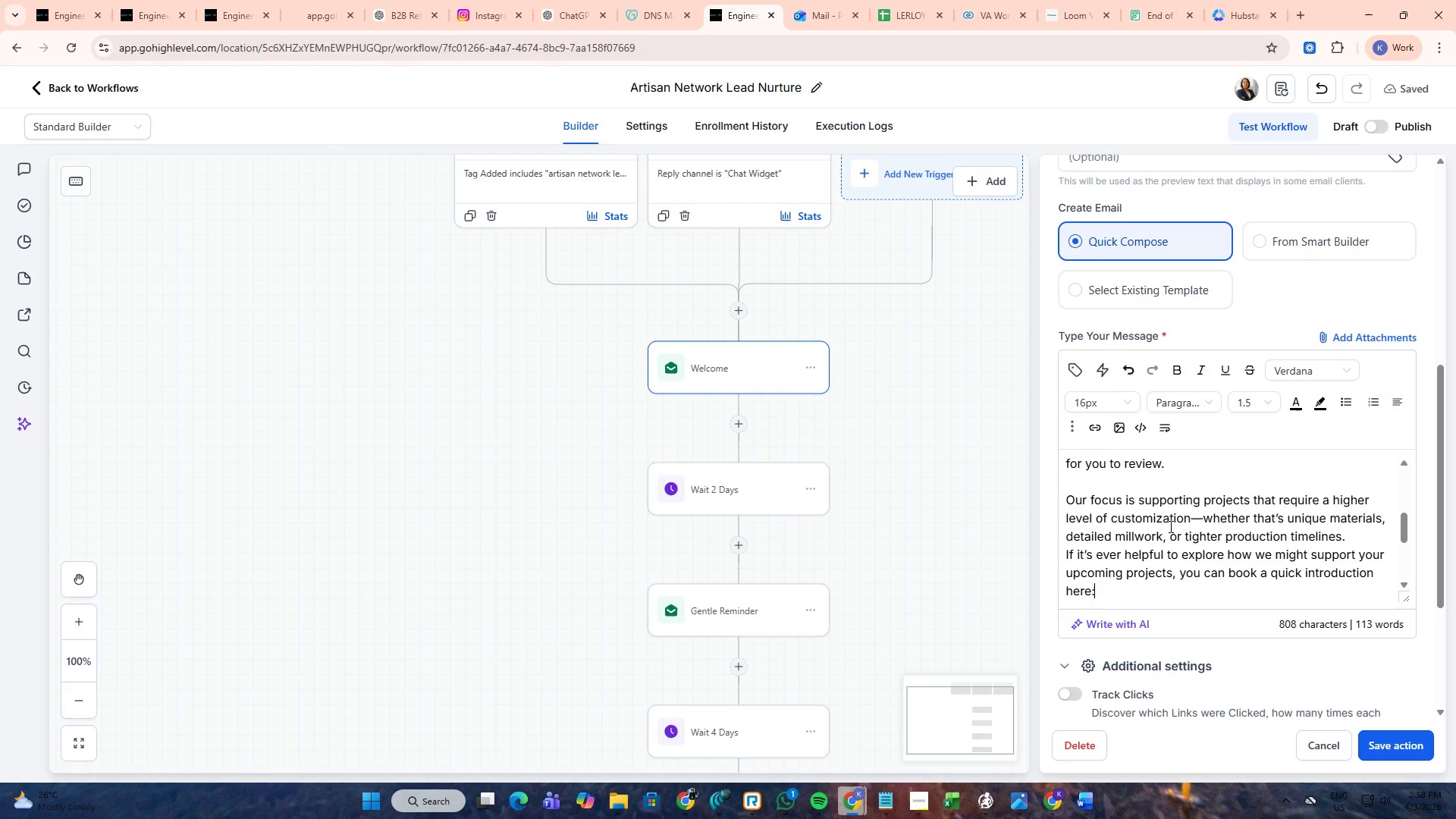 
key(Control+V)
 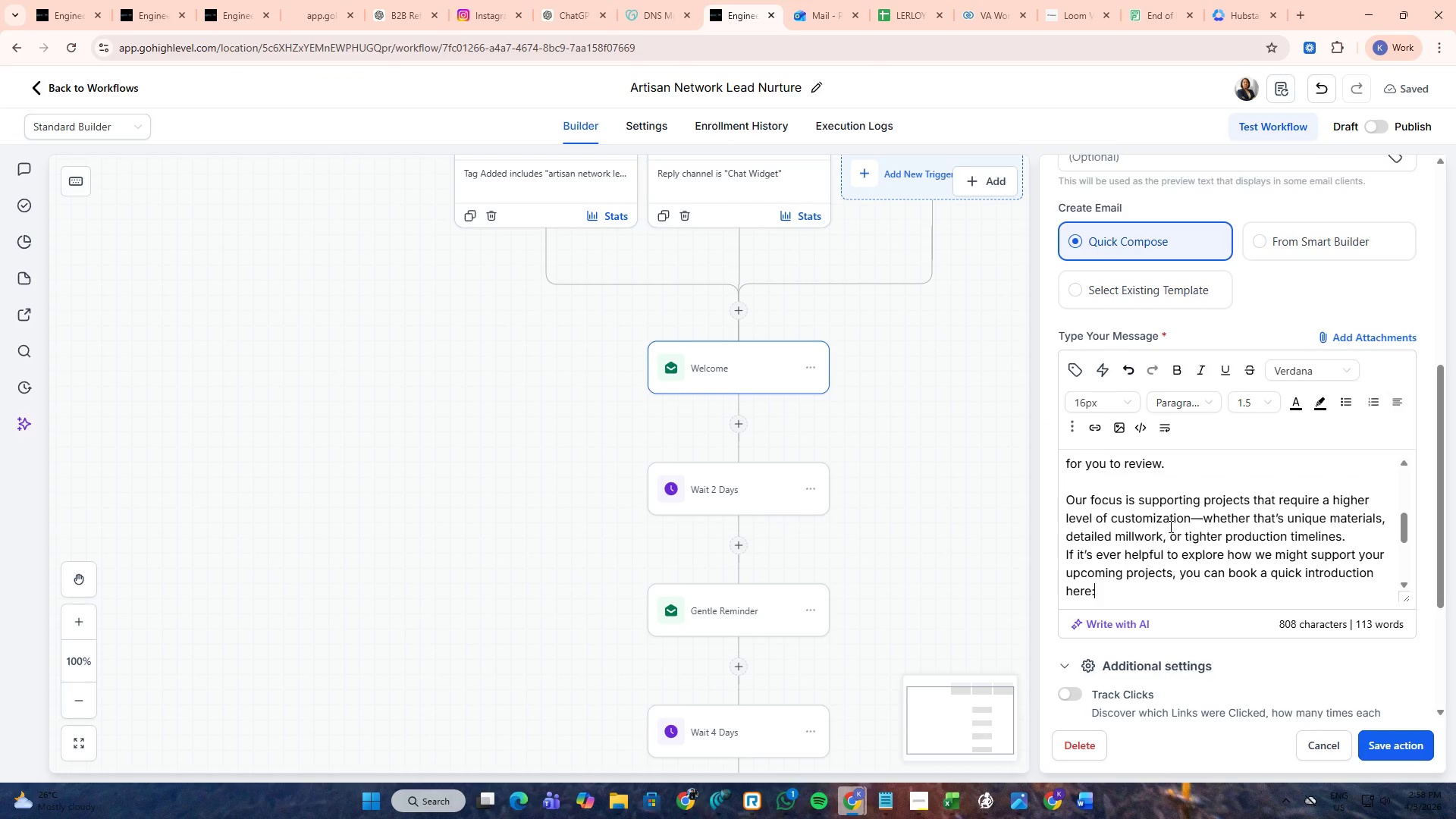 
key(NumpadEnter)
 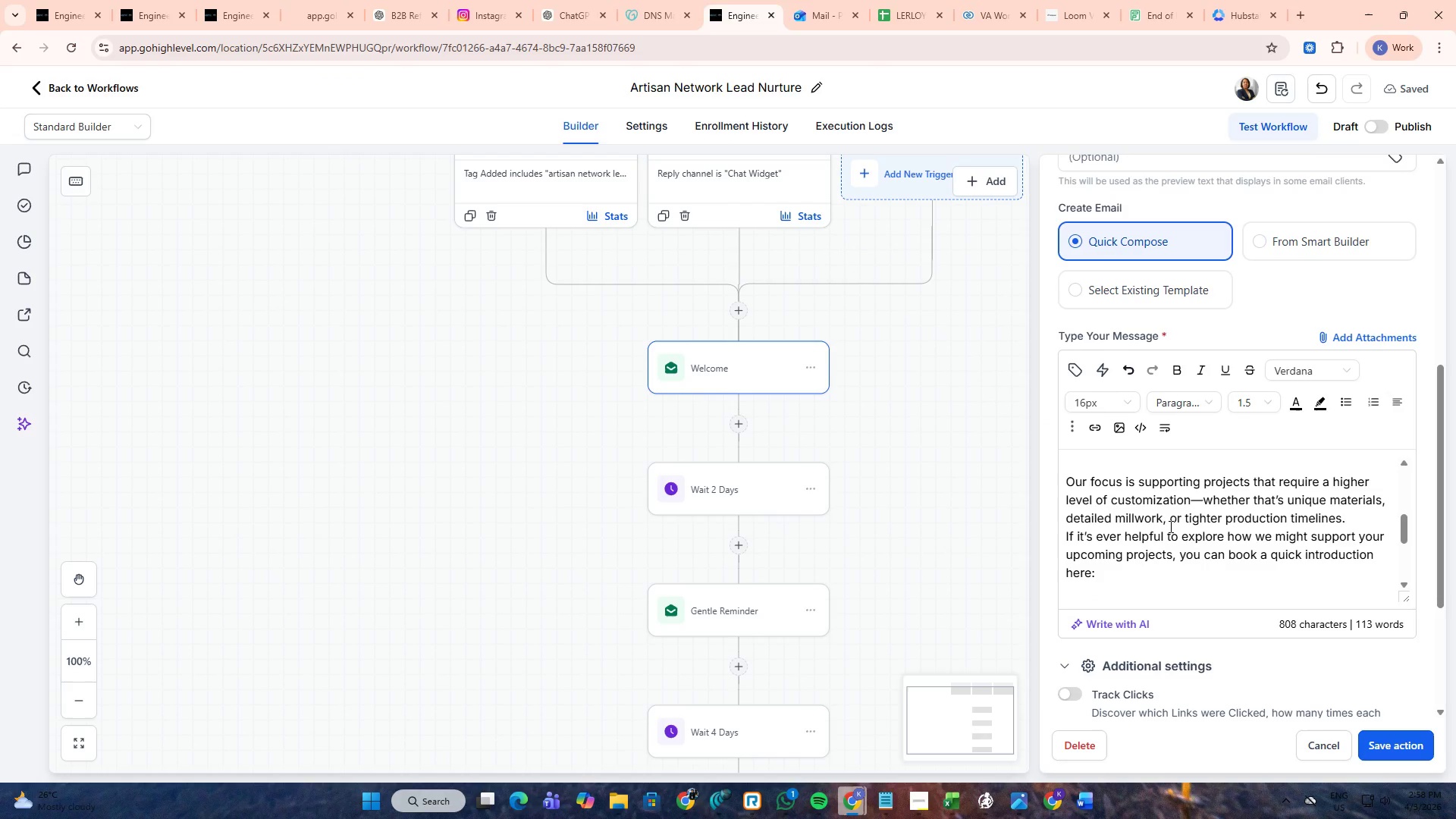 
key(Alt+AltLeft)
 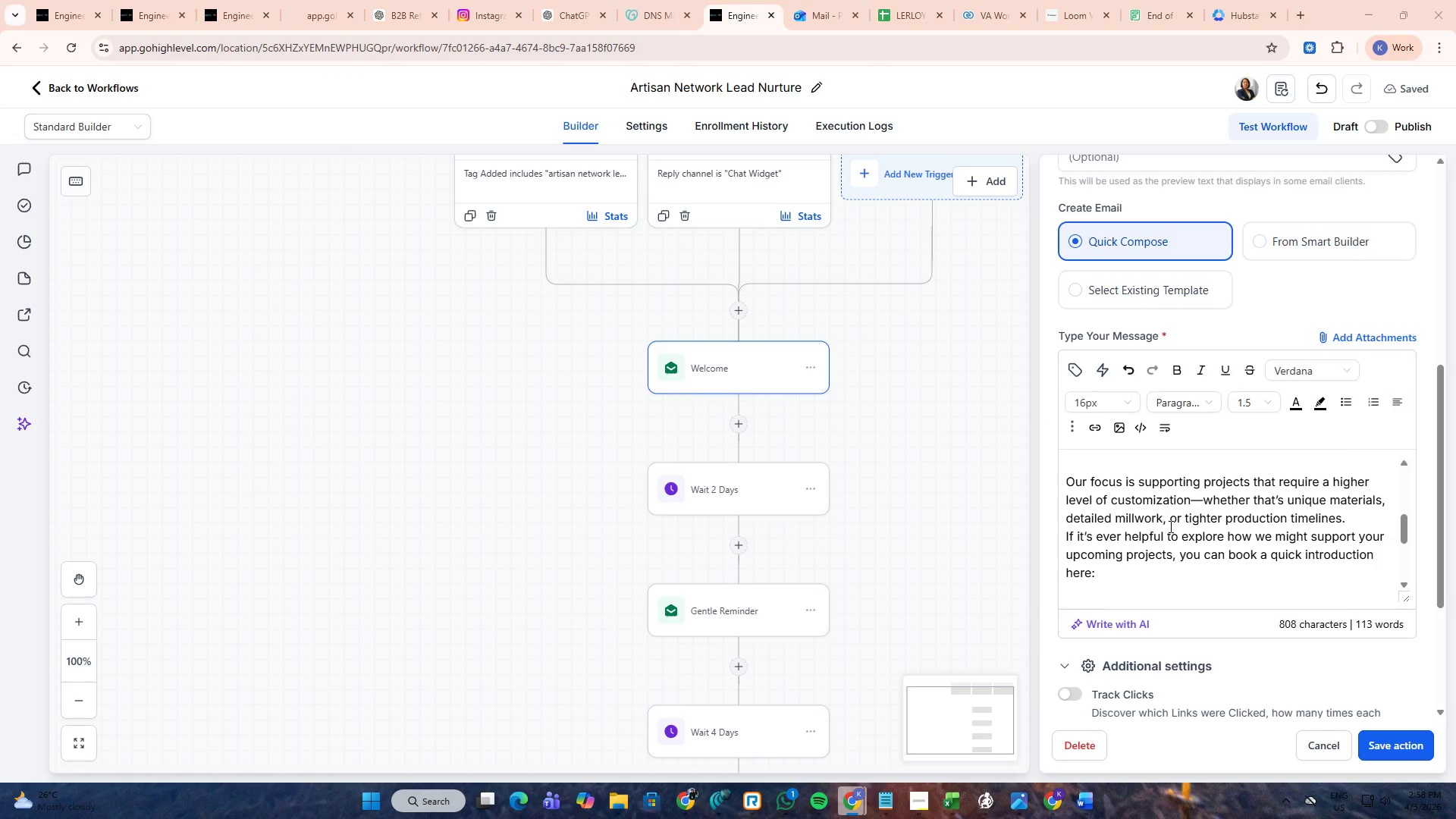 
key(Alt+Tab)
 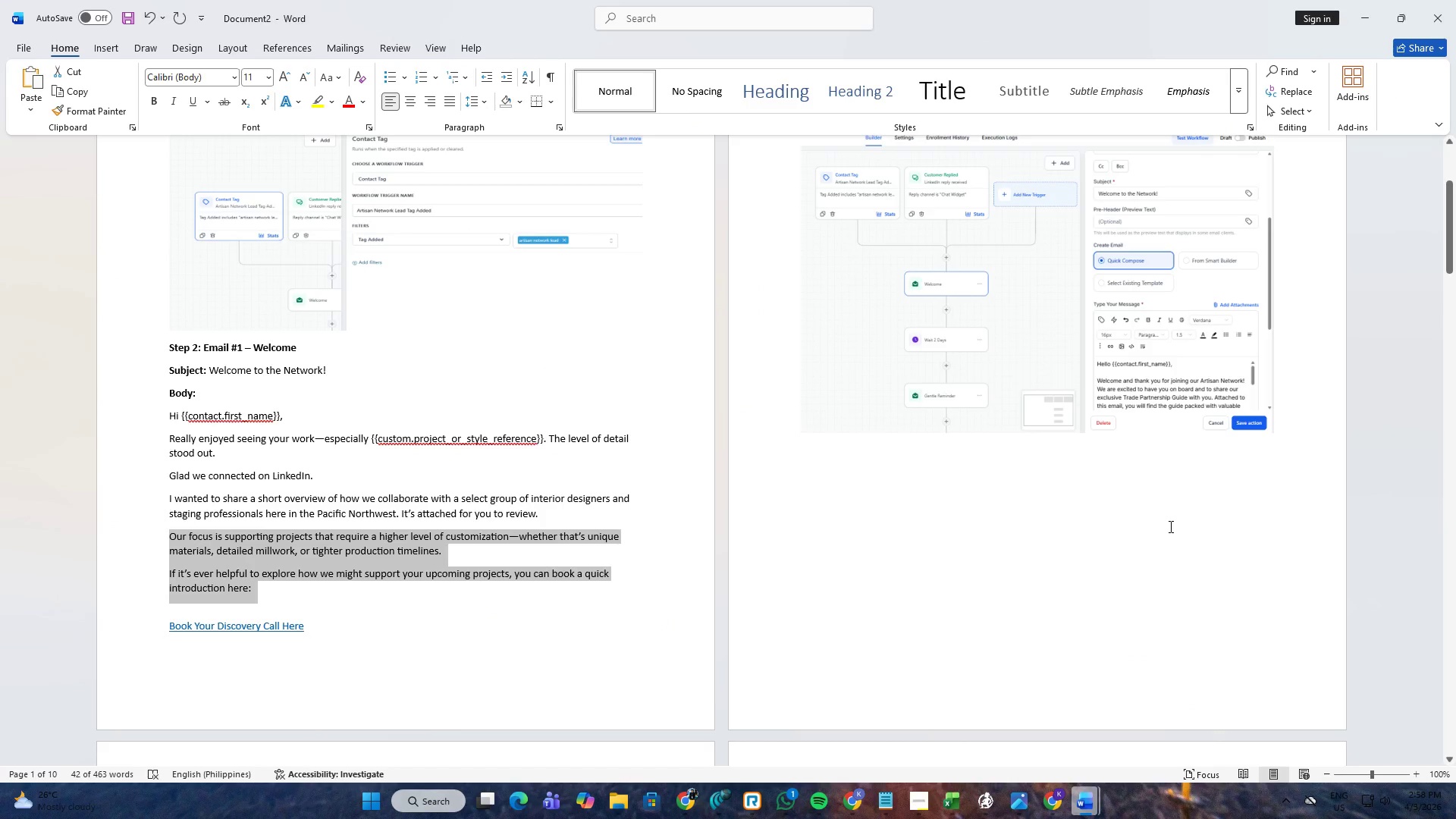 
key(Alt+AltLeft)
 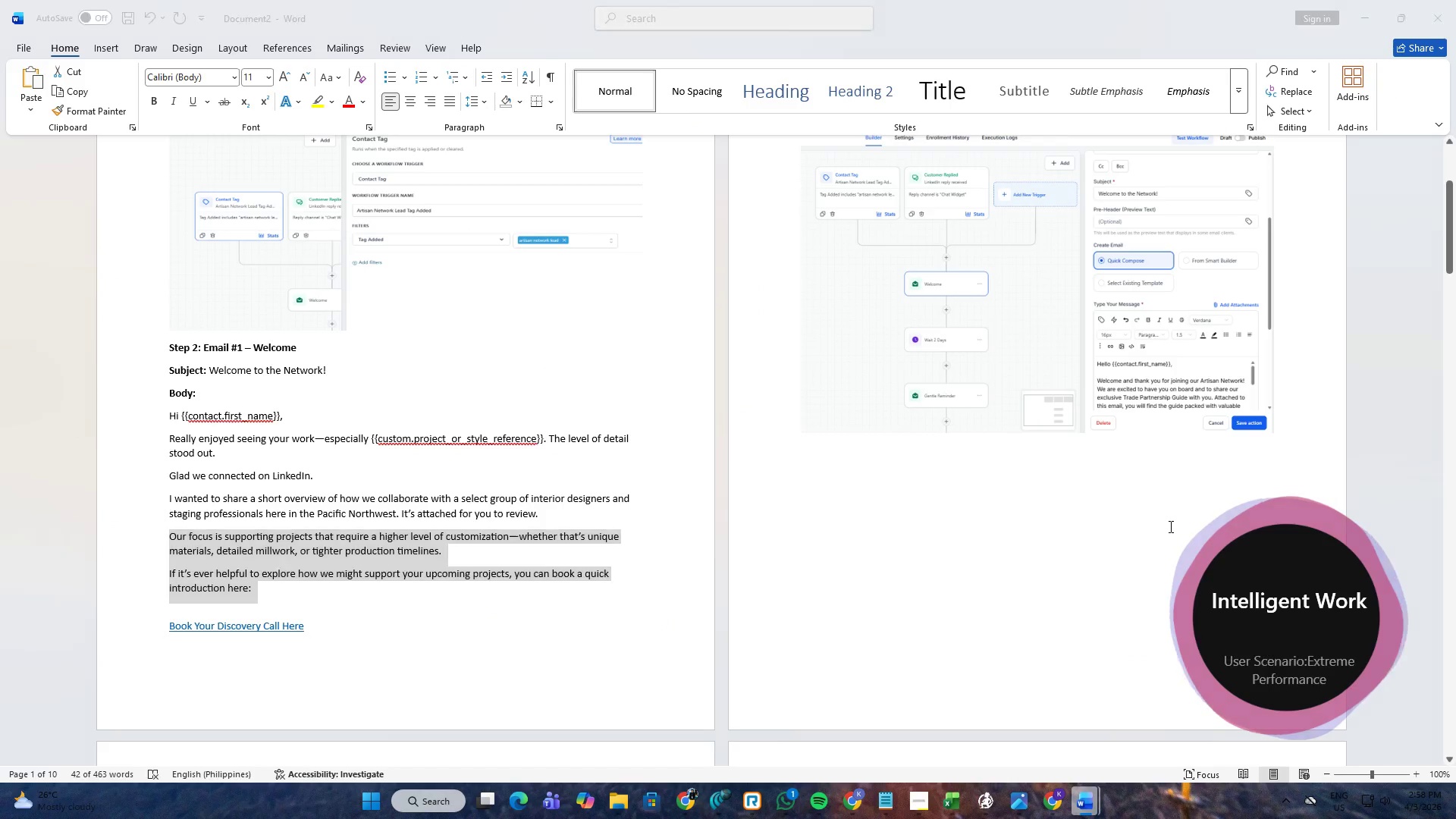 
key(Alt+Tab)
 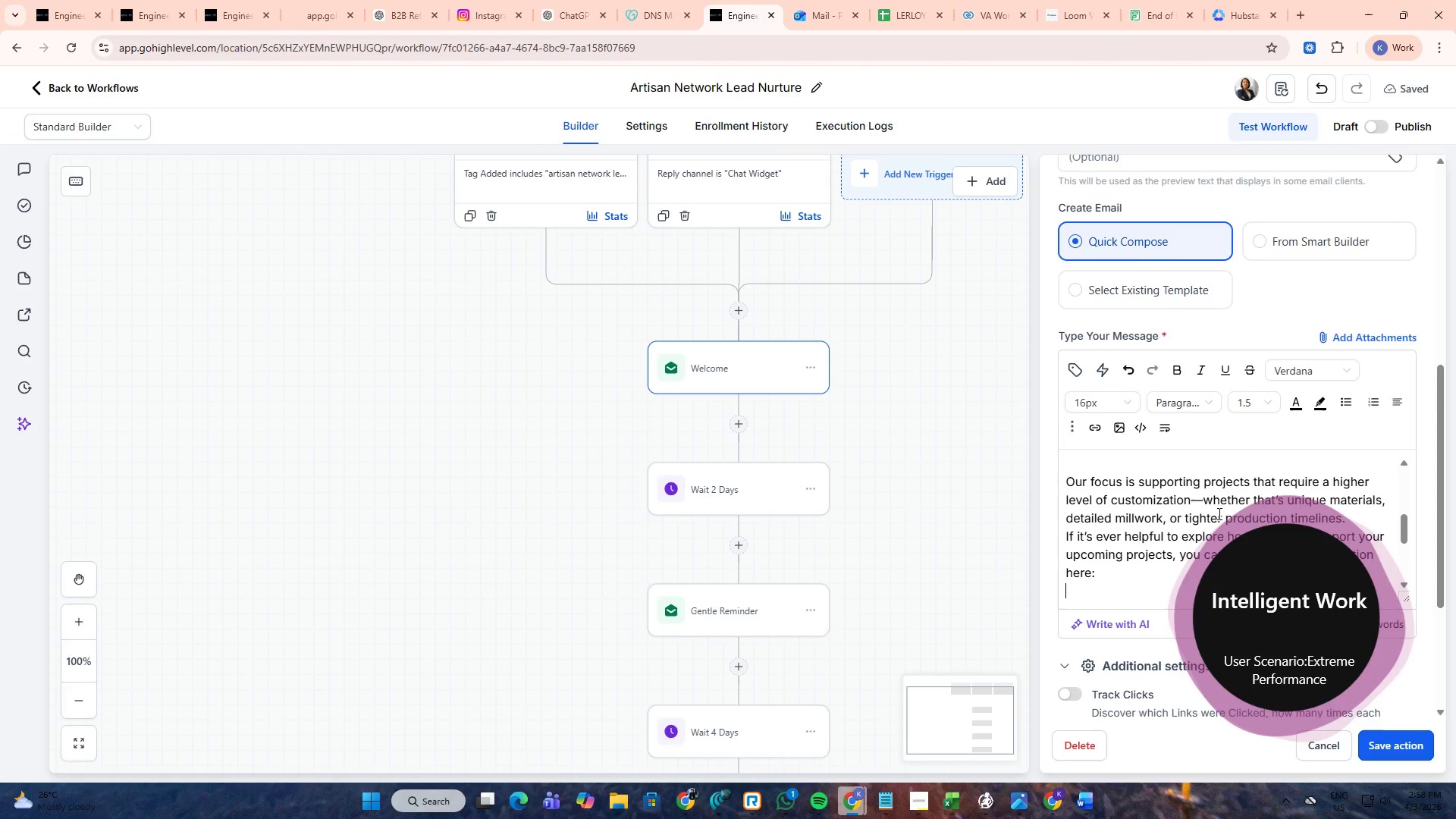 
left_click([1167, 523])
 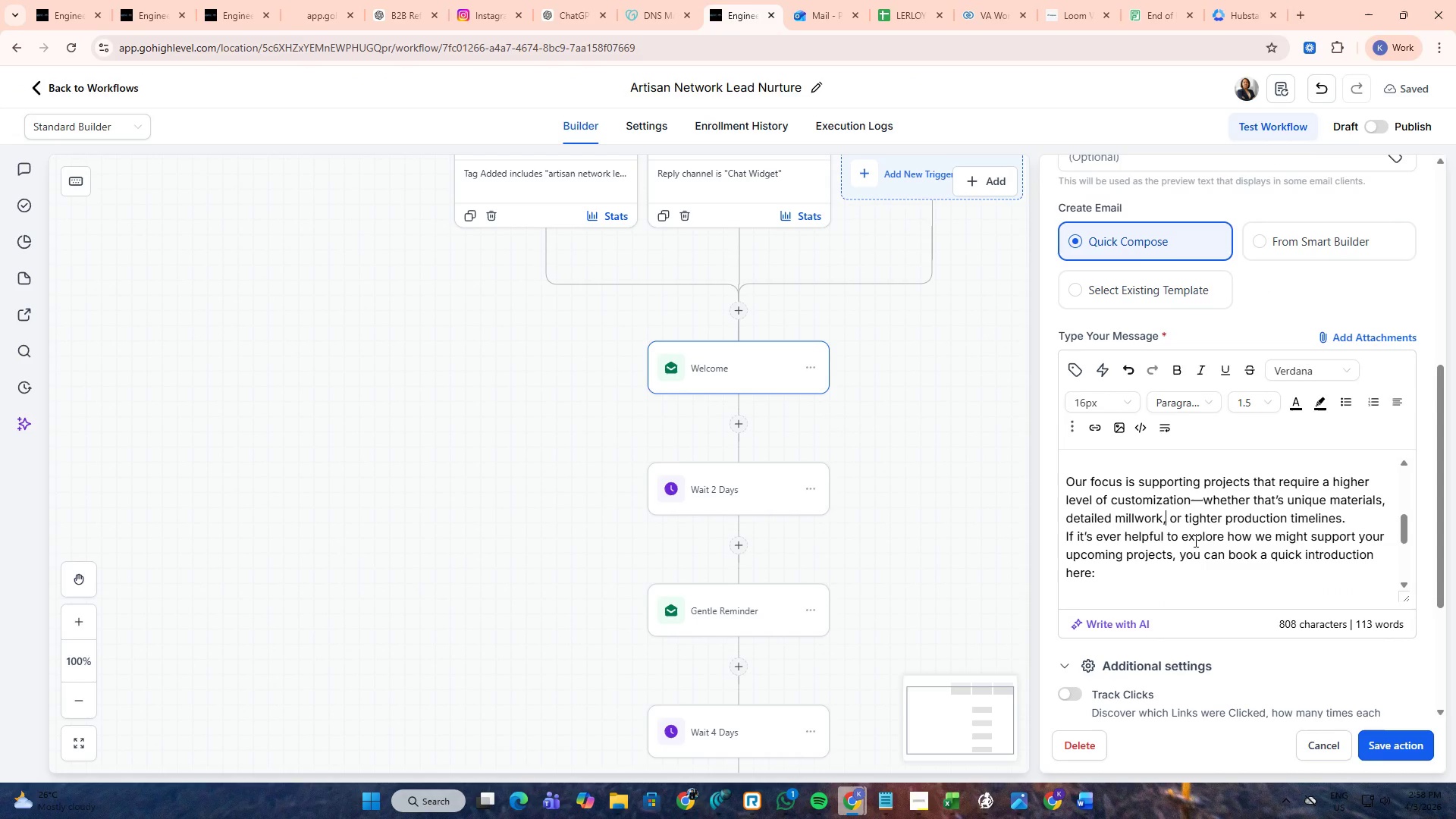 
left_click([1367, 519])
 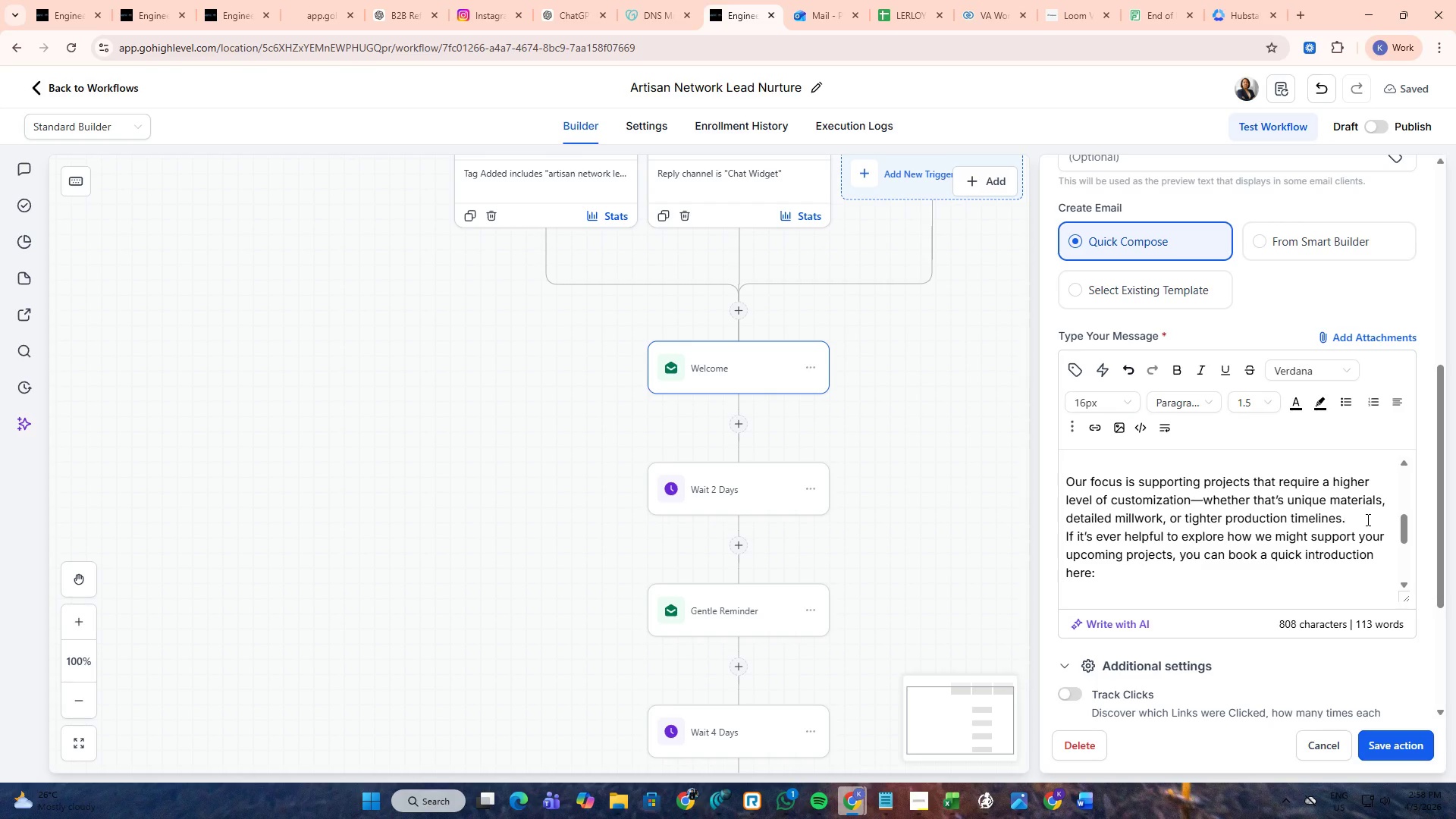 
key(NumpadEnter)
 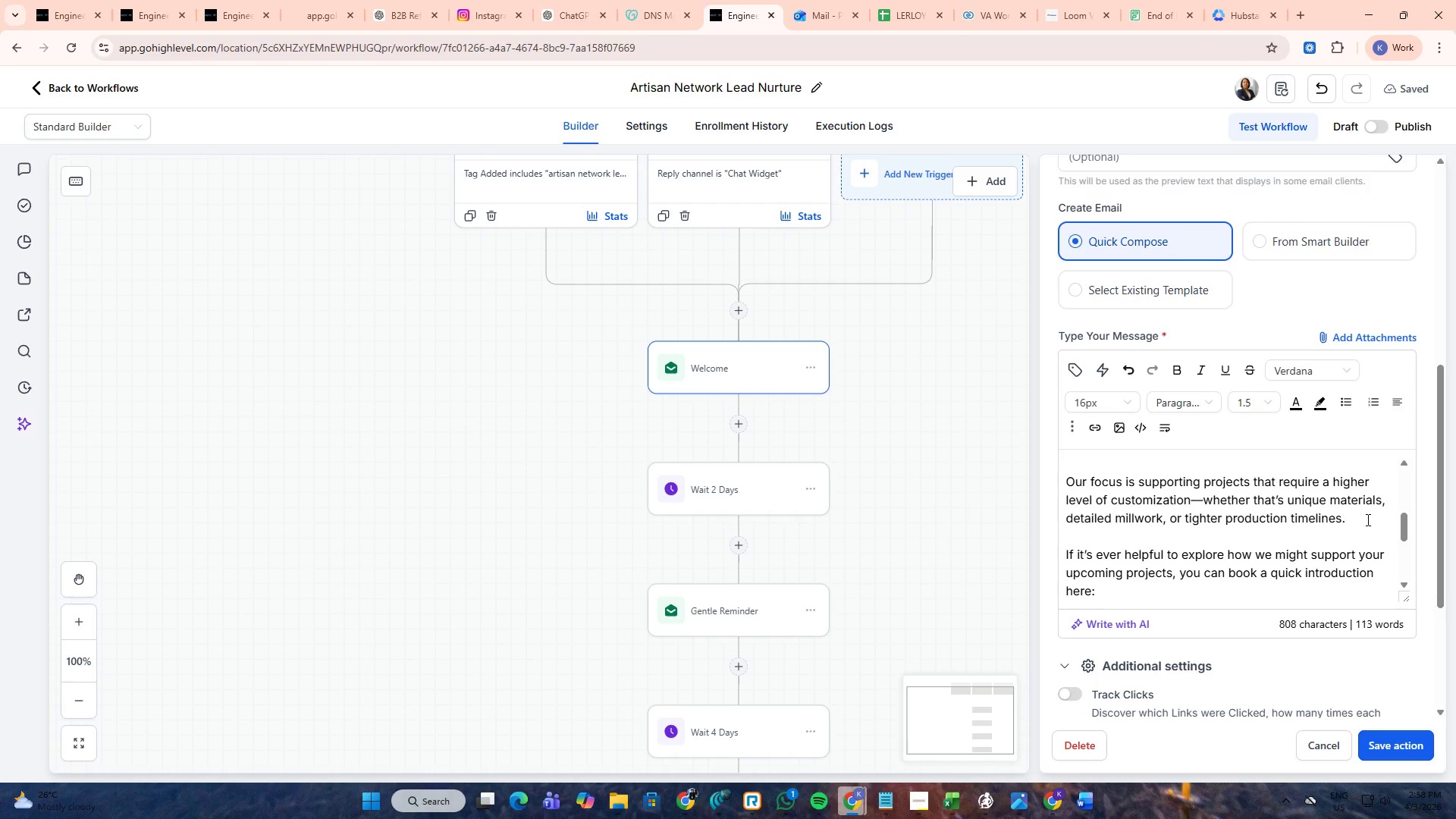 
scroll: coordinate [1301, 539], scroll_direction: up, amount: 5.0
 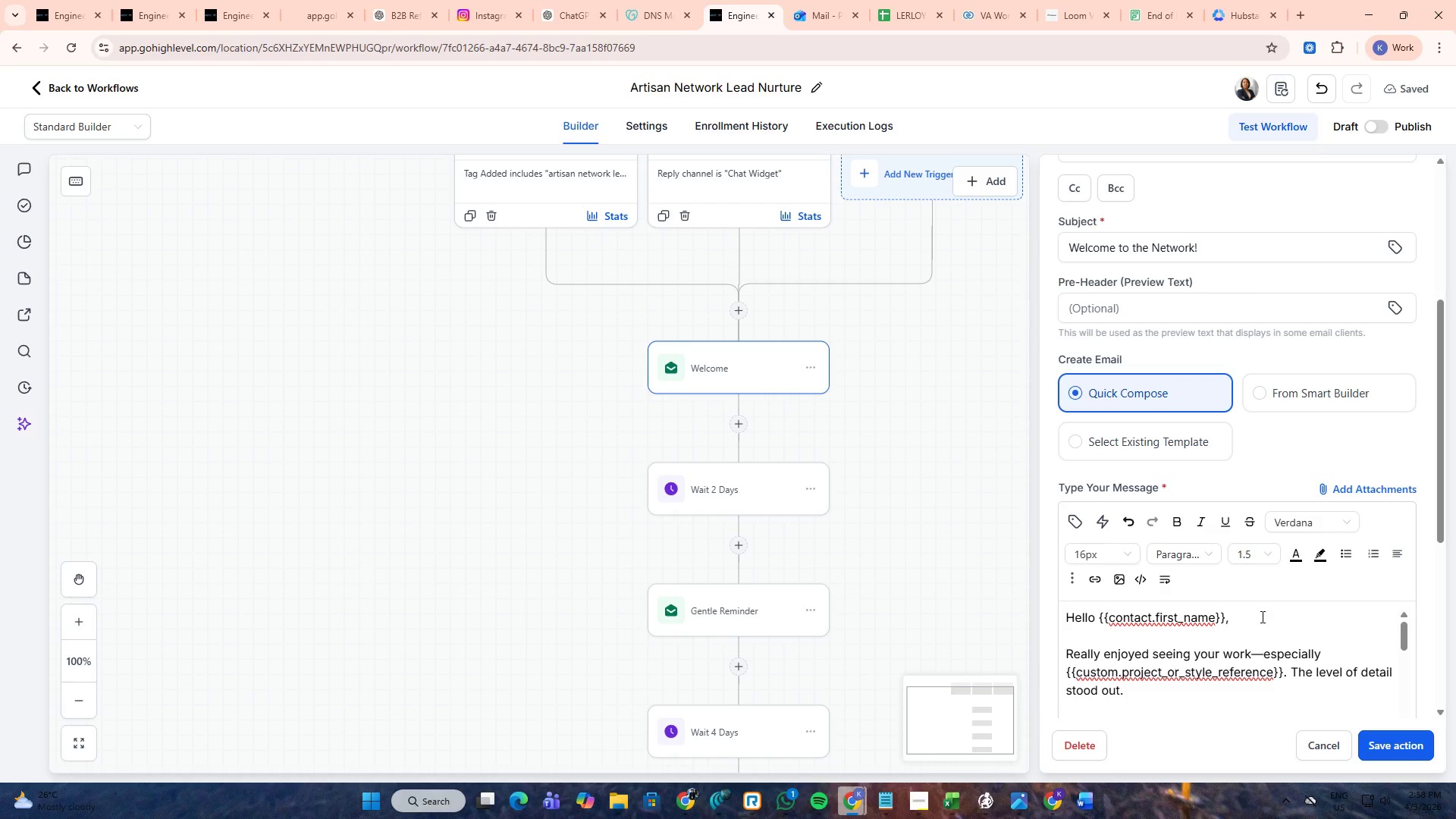 
scroll: coordinate [1267, 625], scroll_direction: down, amount: 7.0
 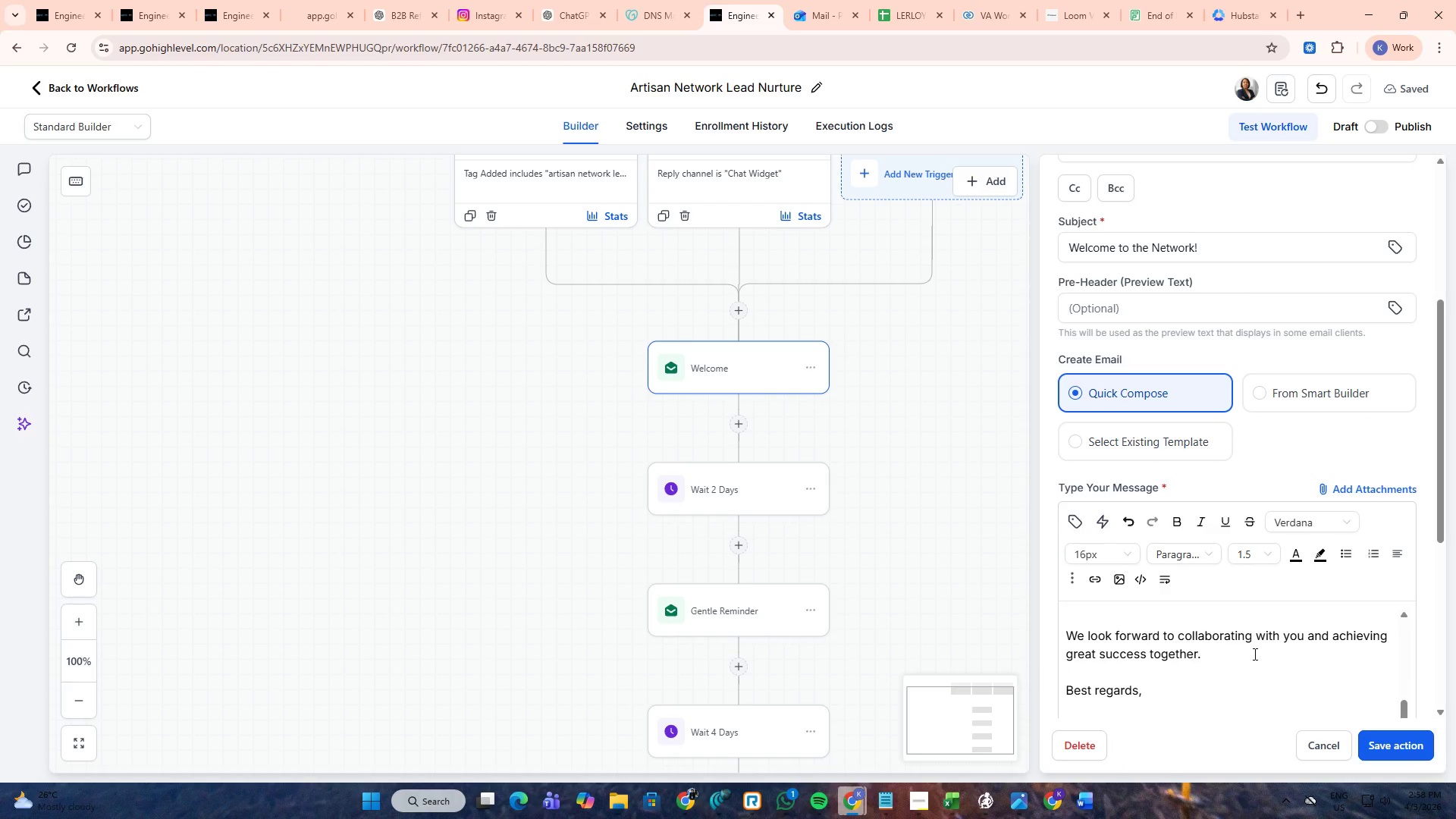 
key(Alt+AltLeft)
 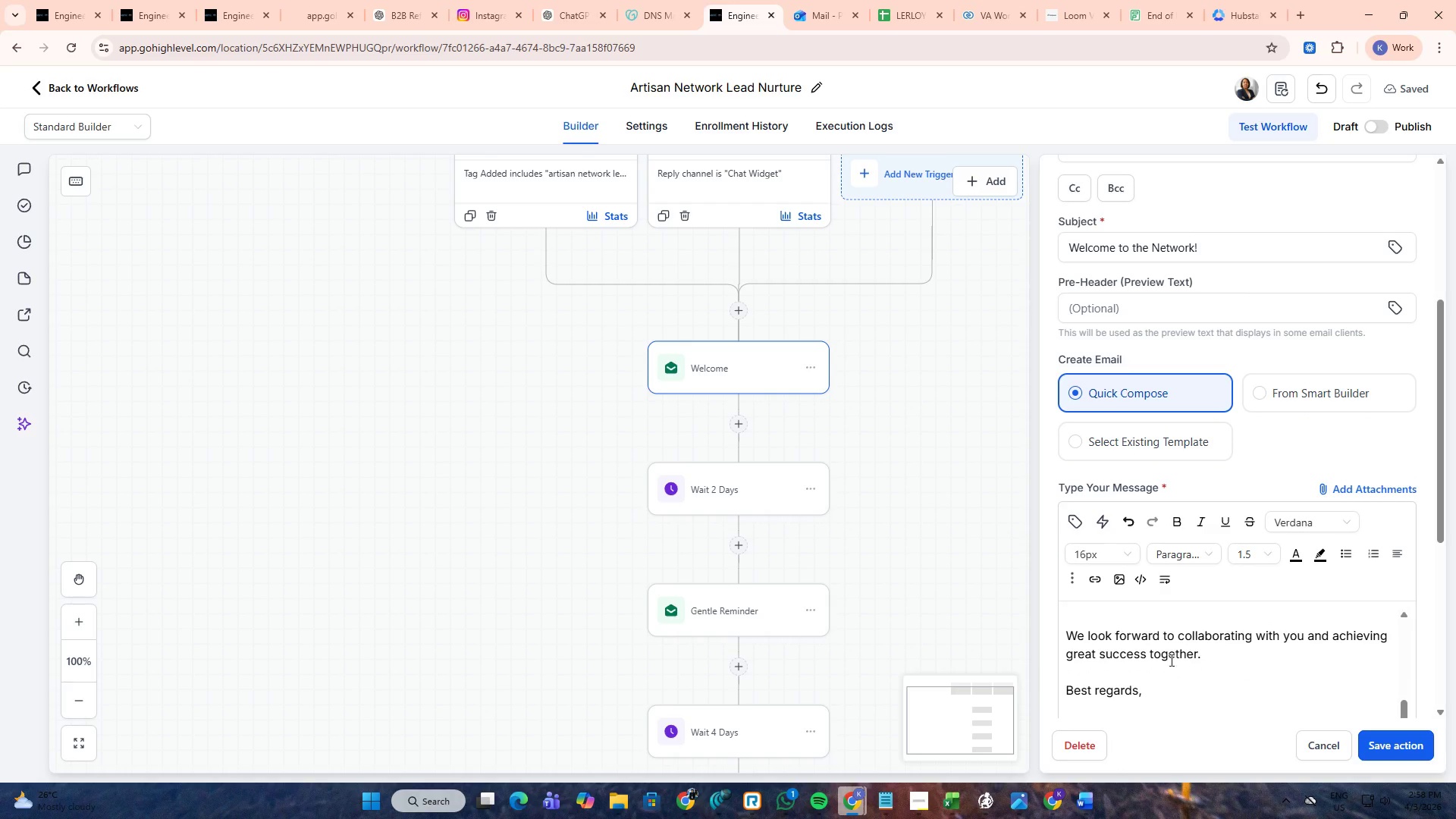 
key(Alt+Tab)
 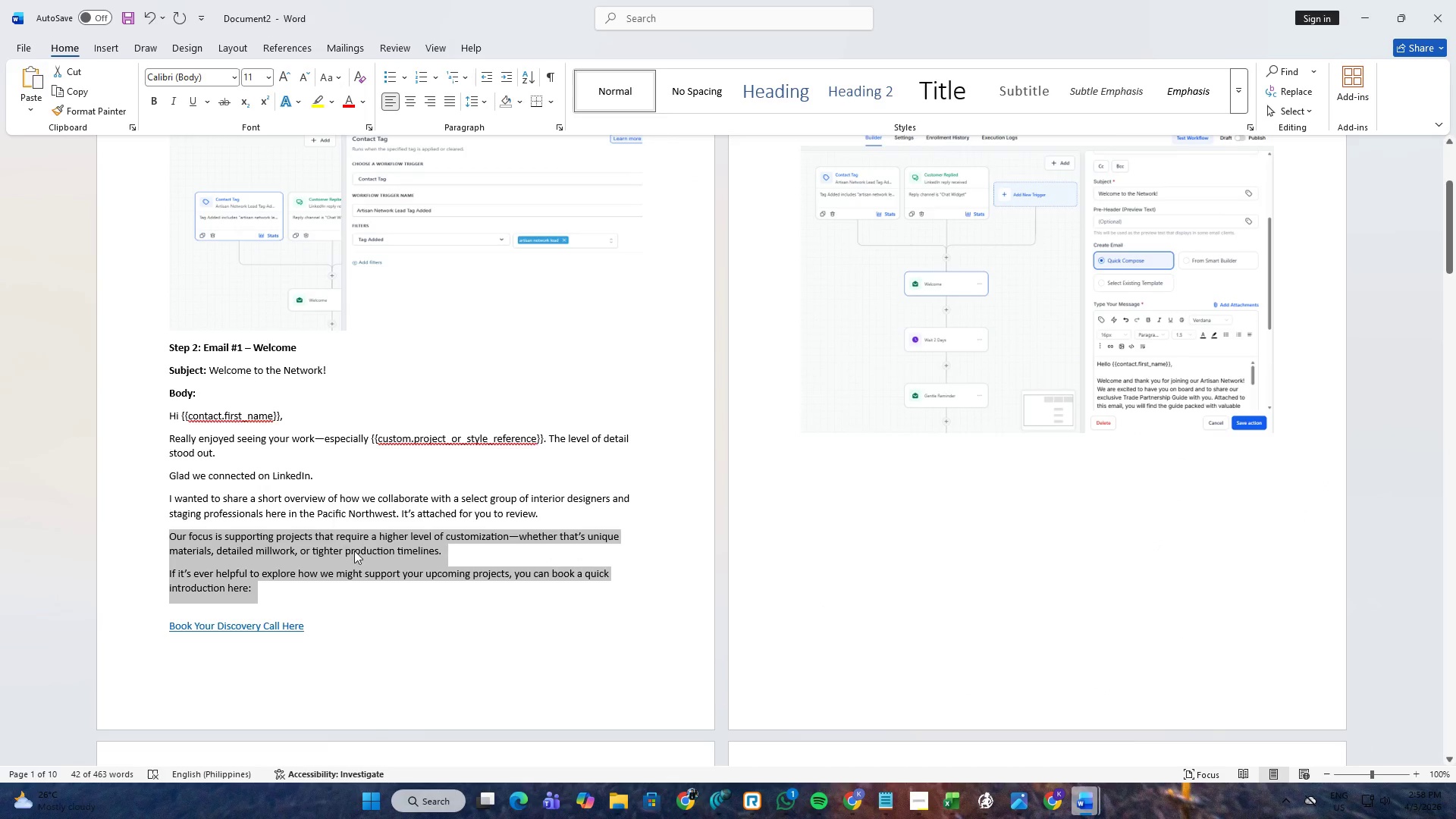 
scroll: coordinate [505, 531], scroll_direction: up, amount: 8.0
 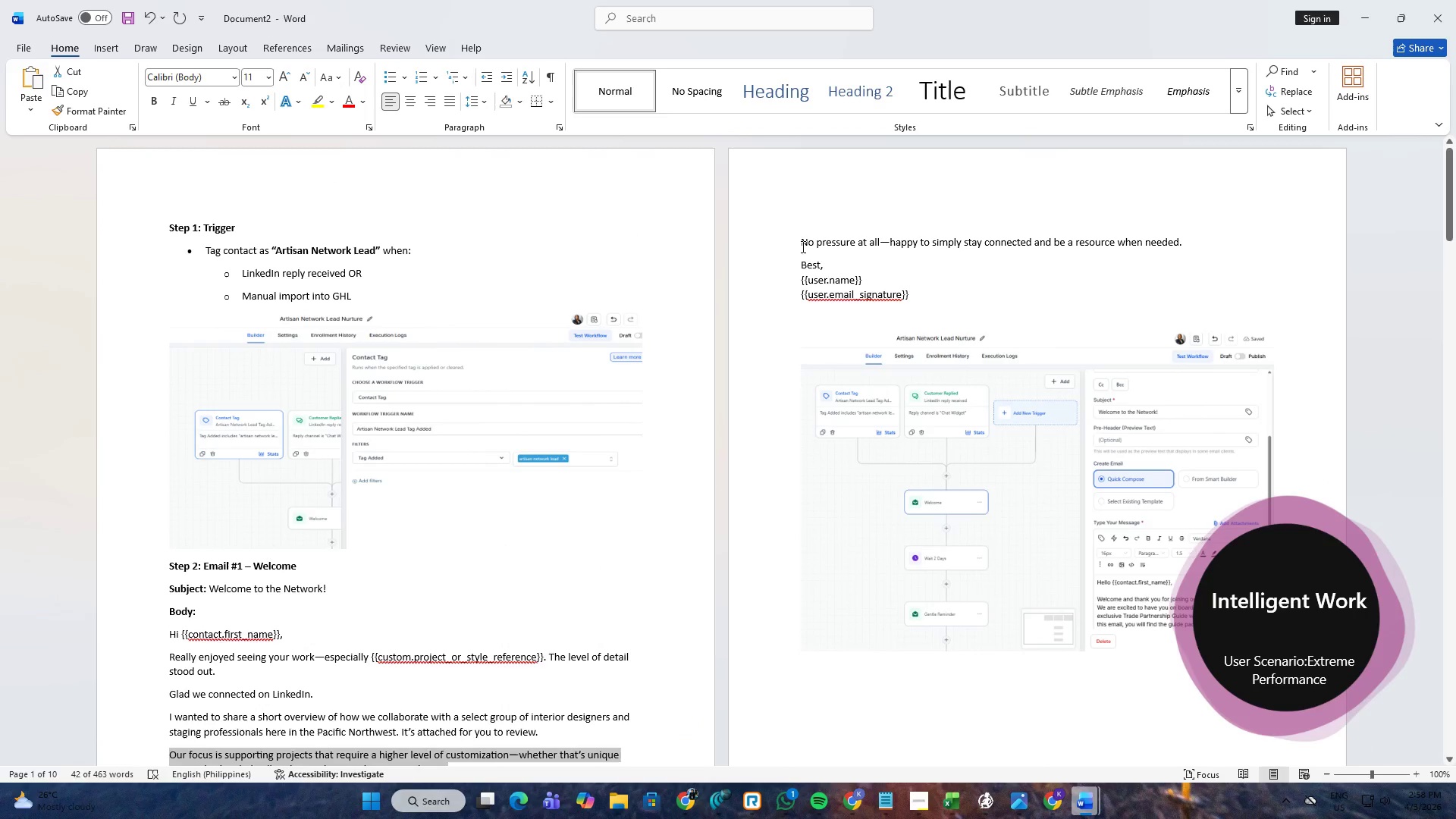 
left_click_drag(start_coordinate=[793, 241], to_coordinate=[1251, 248])
 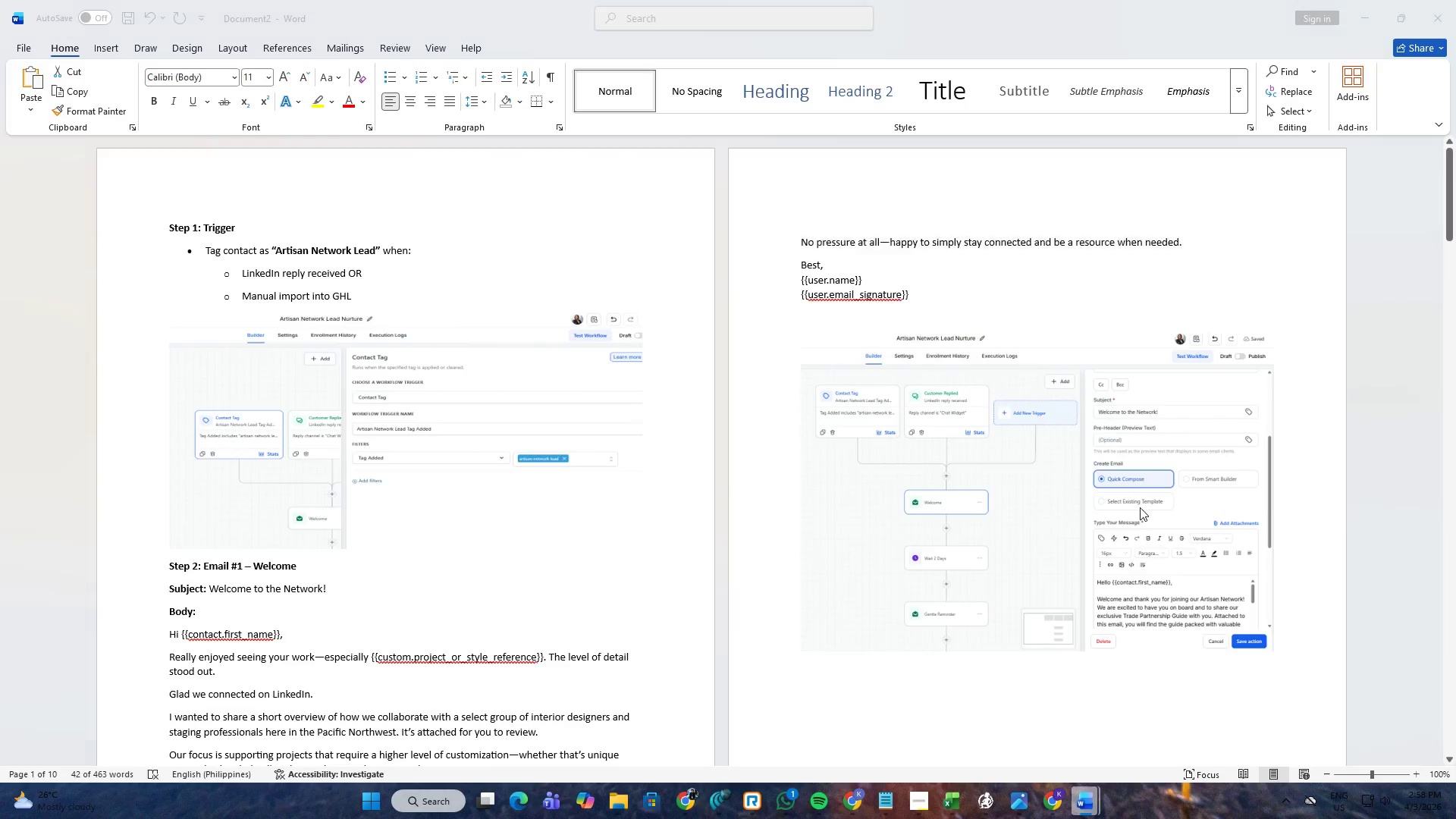 
key(Control+ControlLeft)
 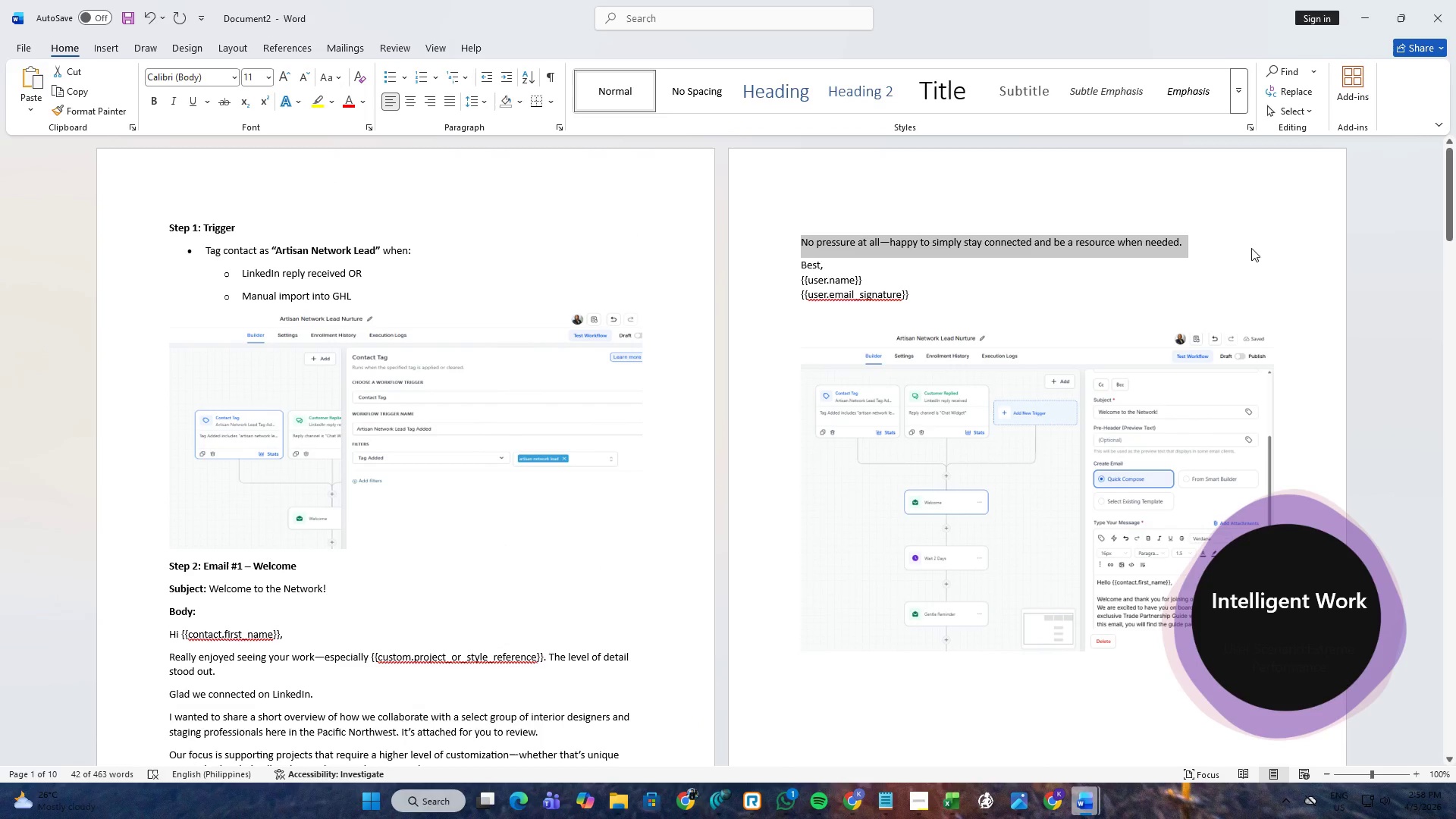 
key(Control+C)
 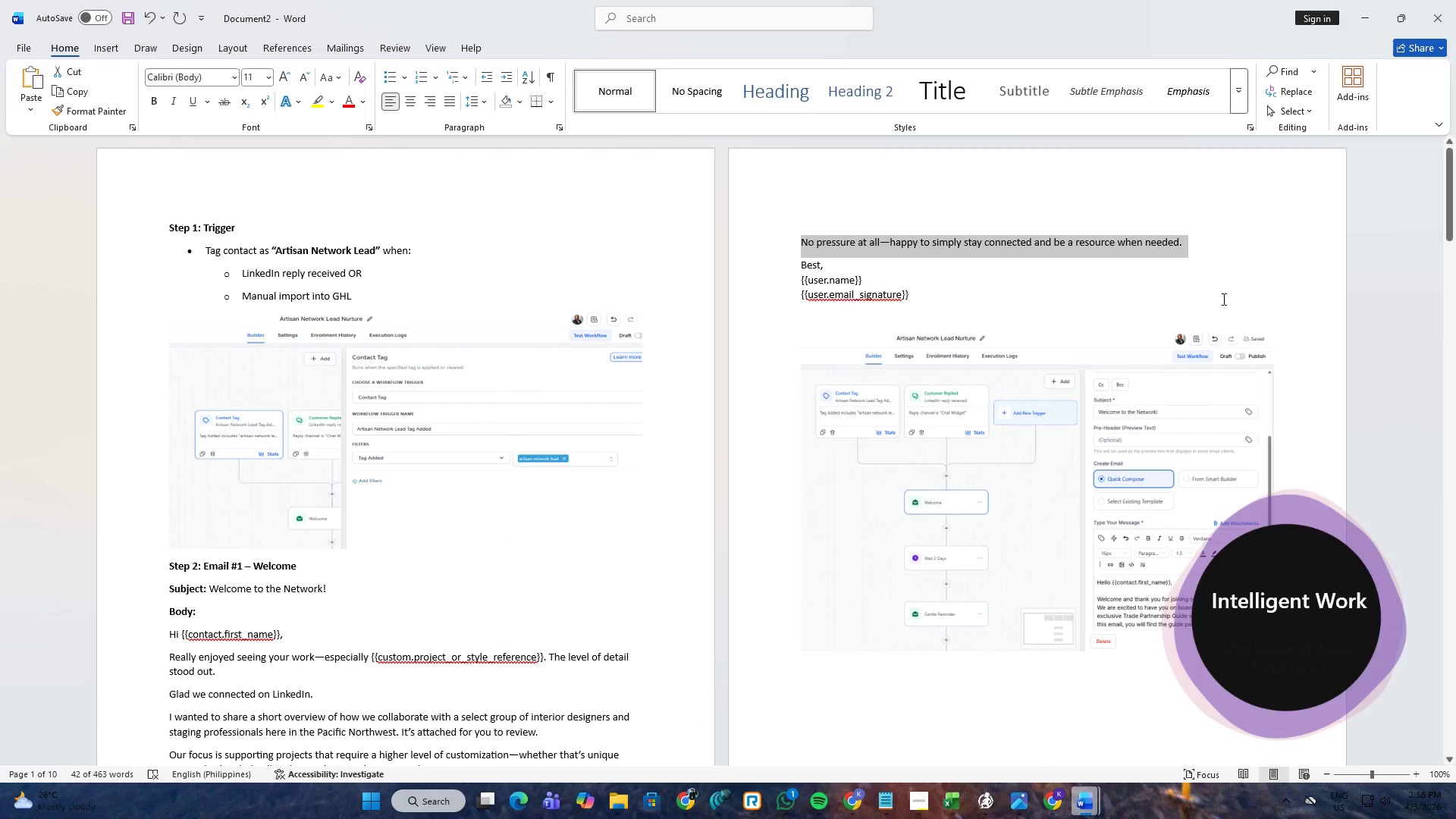 
key(Alt+AltLeft)